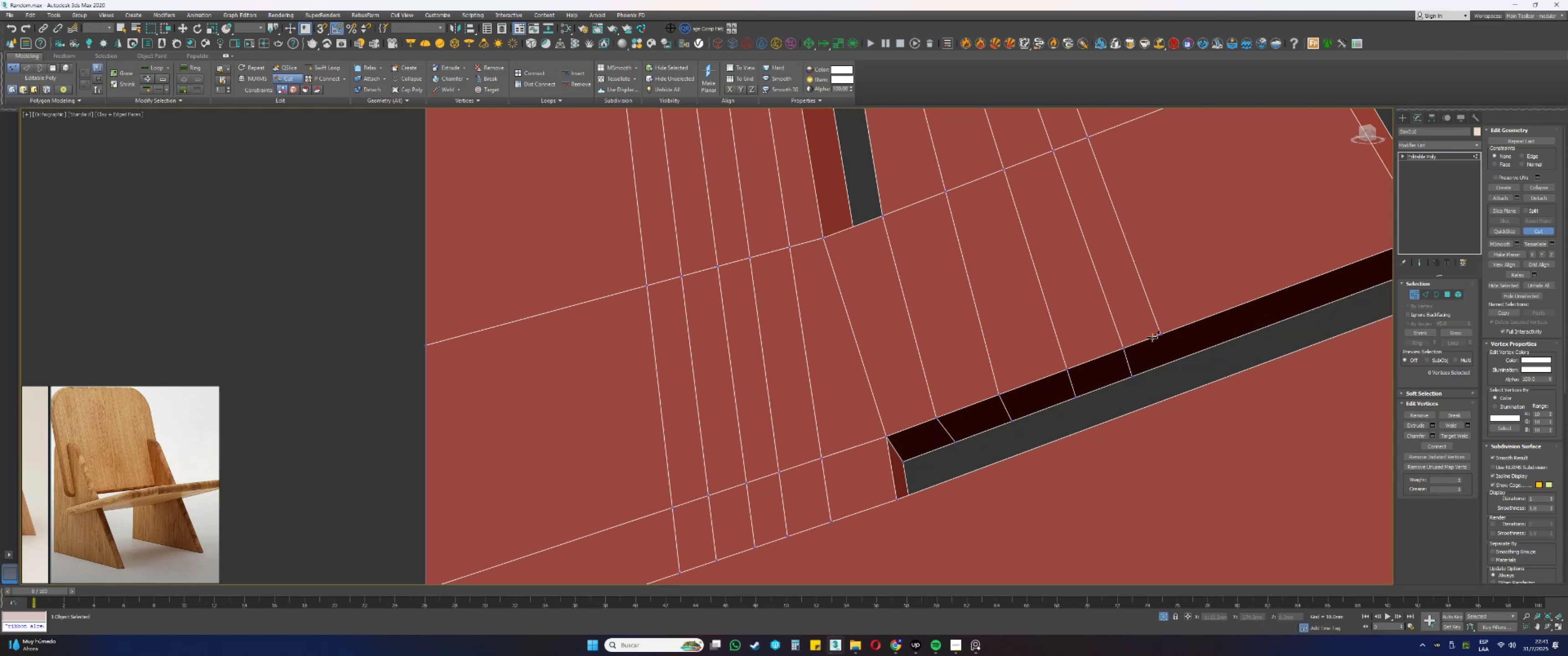 
left_click([1160, 334])
 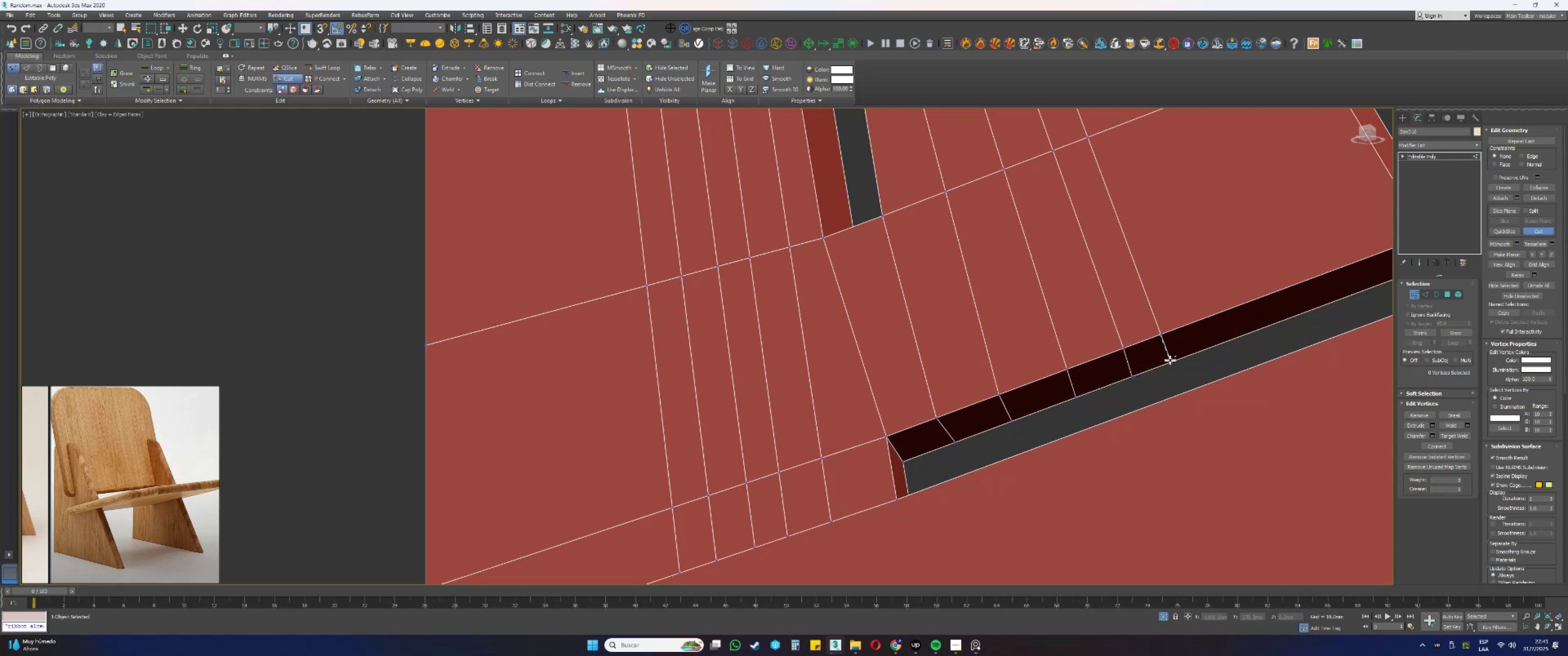 
left_click([1171, 362])
 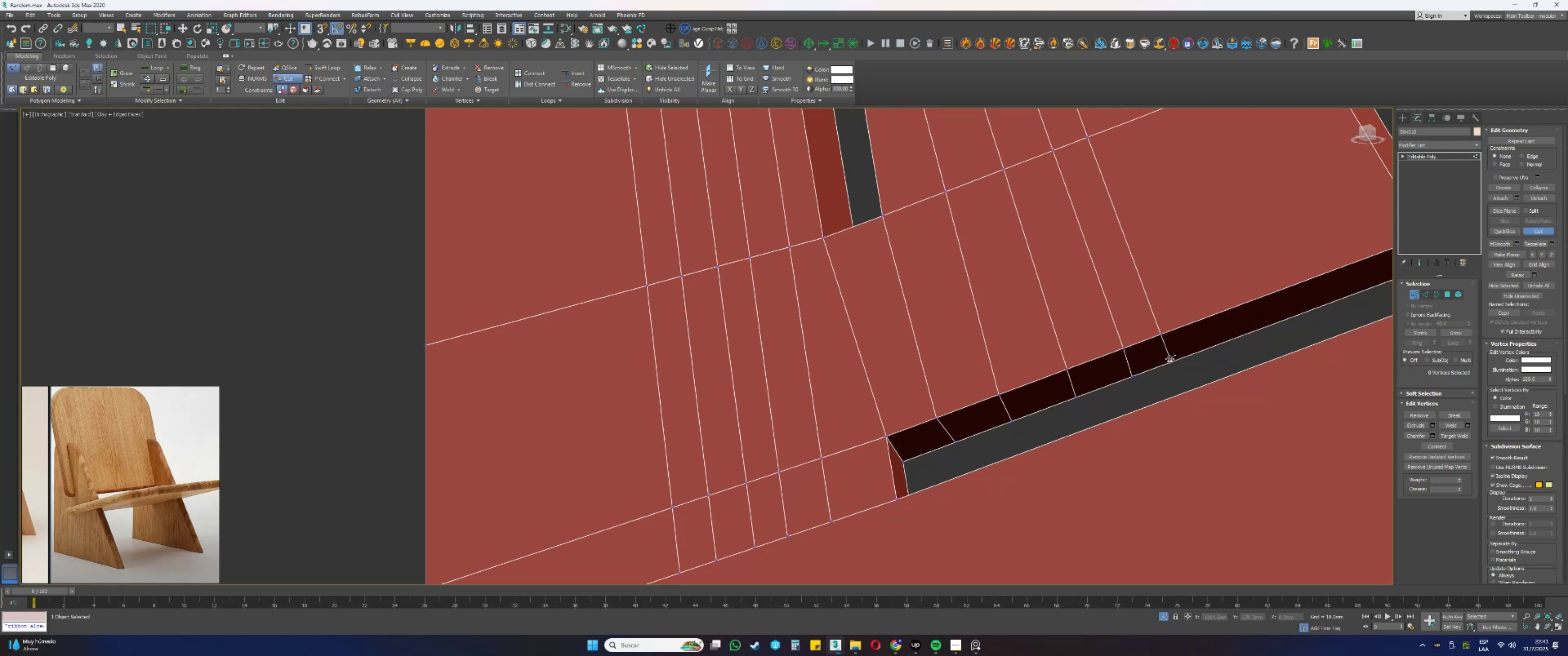 
scroll: coordinate [982, 282], scroll_direction: down, amount: 4.0
 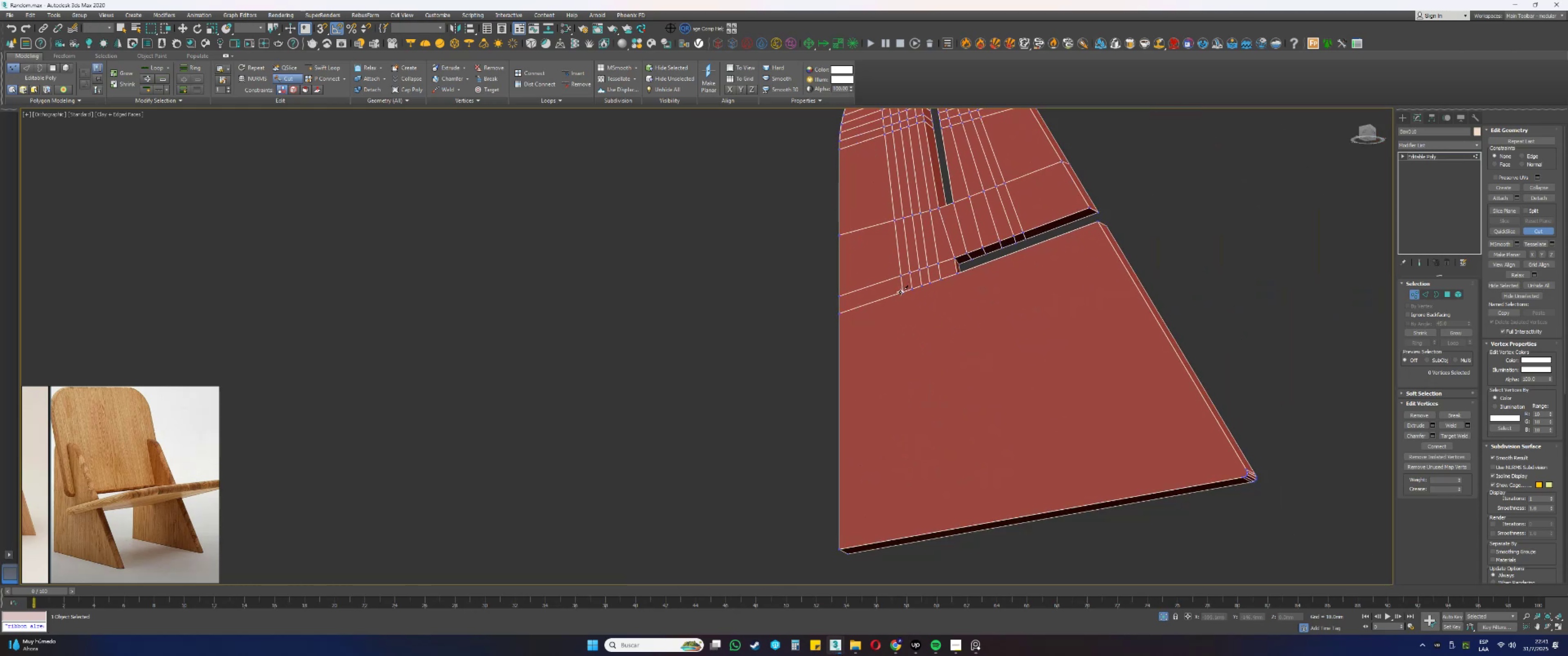 
left_click([902, 292])
 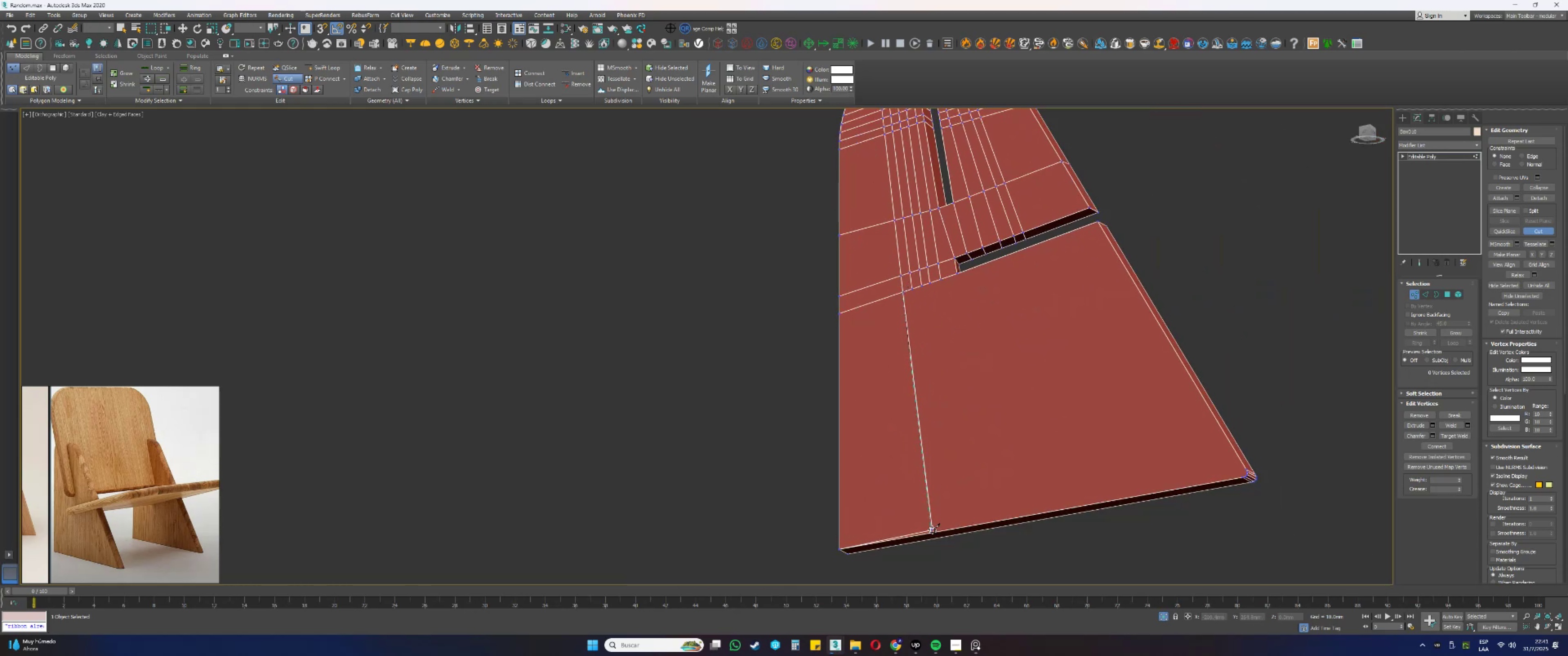 
left_click([933, 531])
 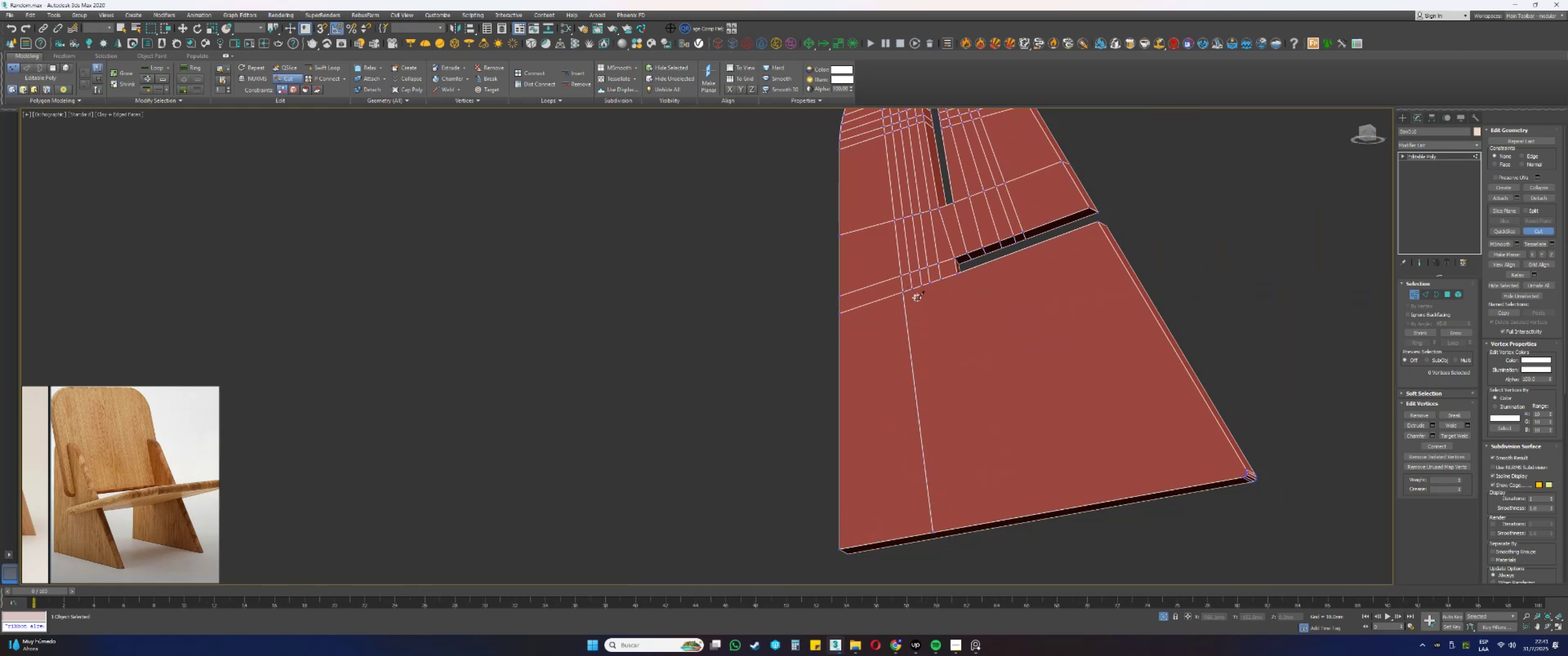 
left_click([912, 290])
 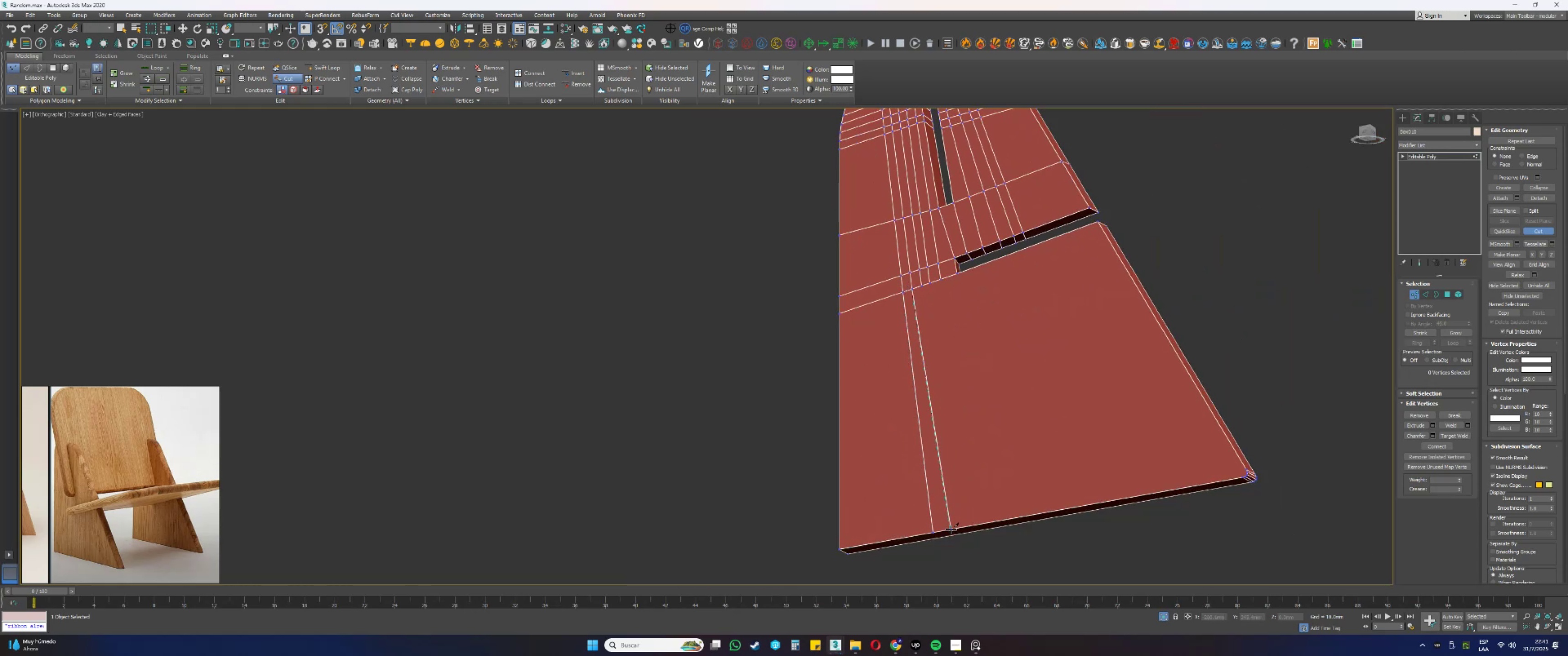 
left_click([949, 530])
 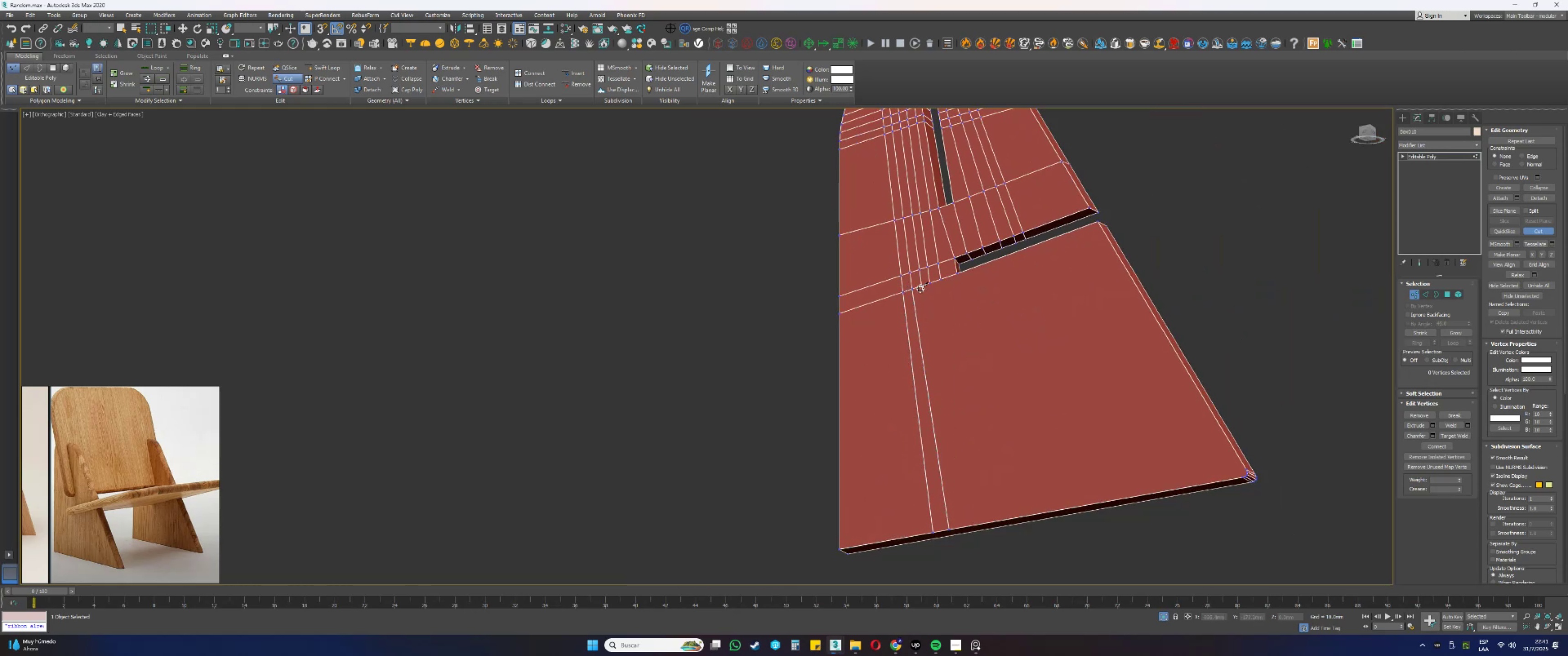 
left_click([920, 287])
 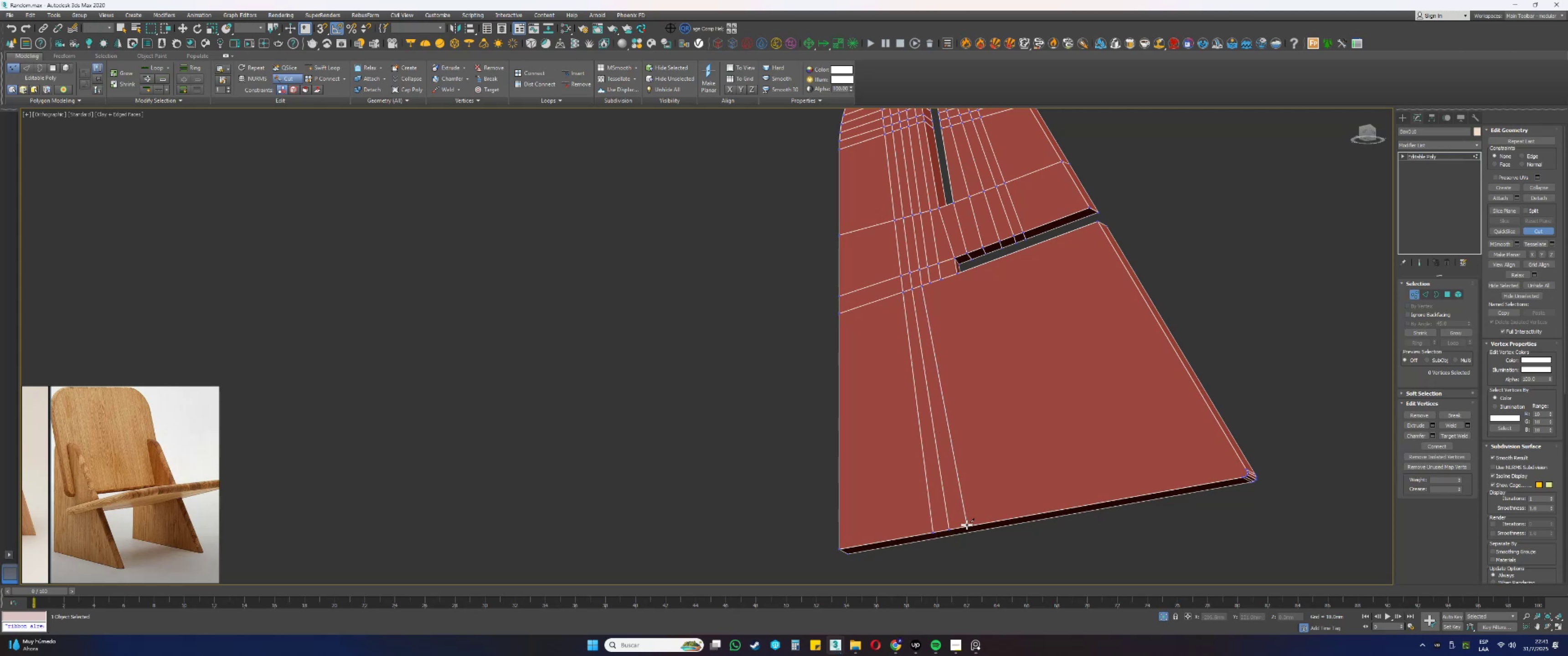 
left_click([964, 527])
 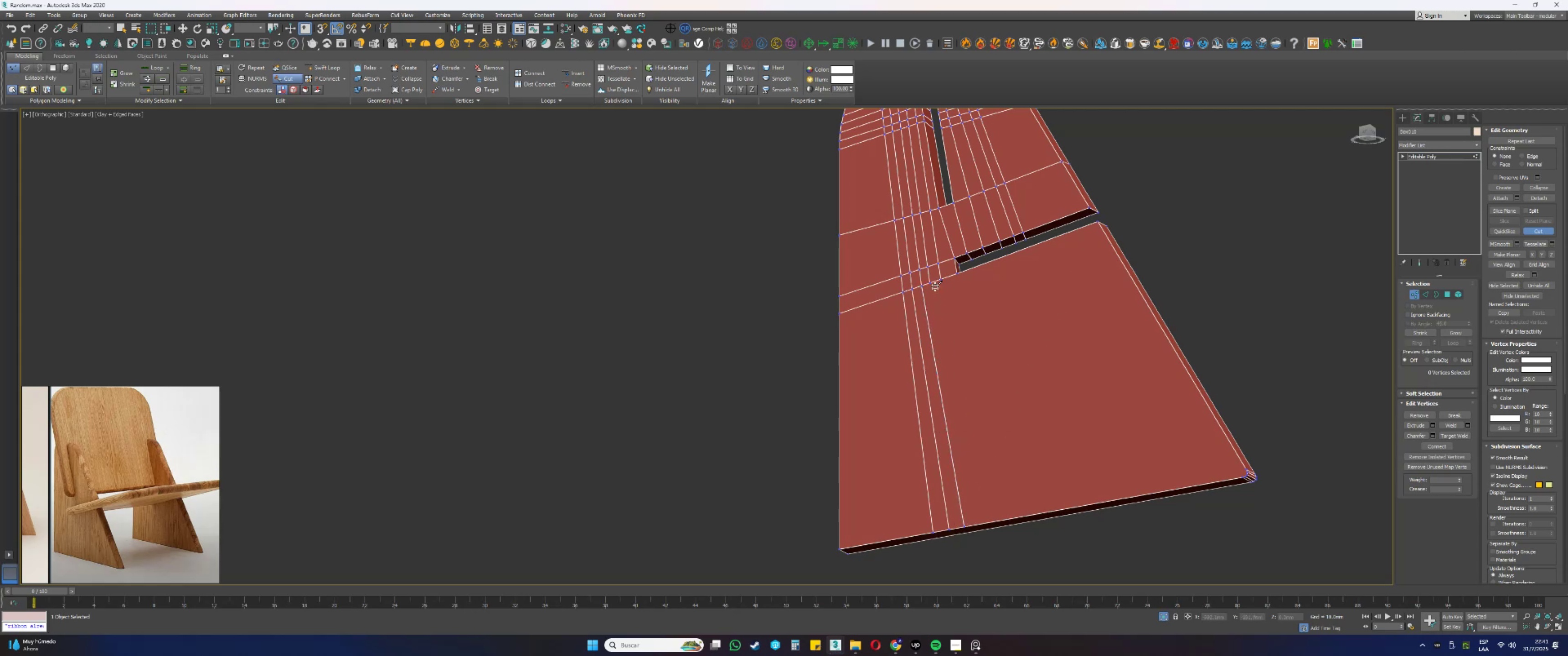 
left_click([930, 283])
 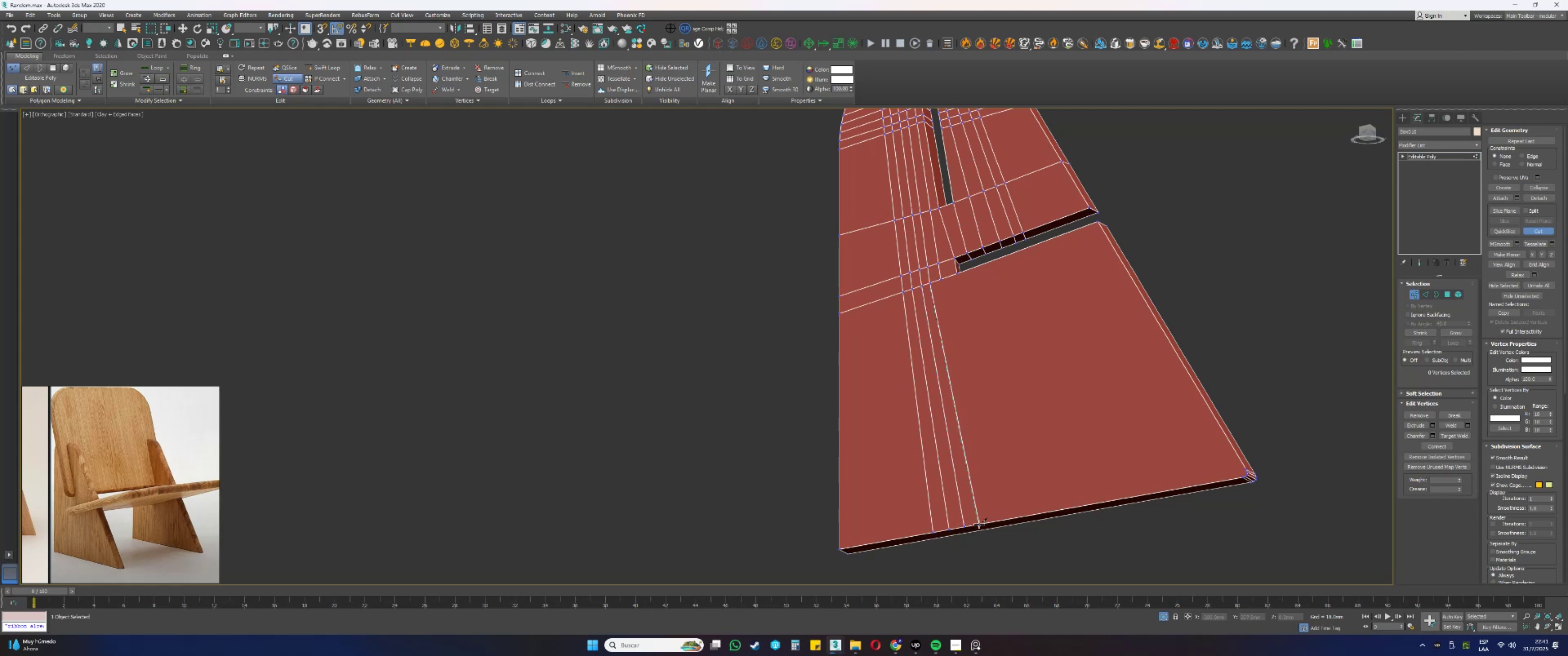 
left_click([977, 524])
 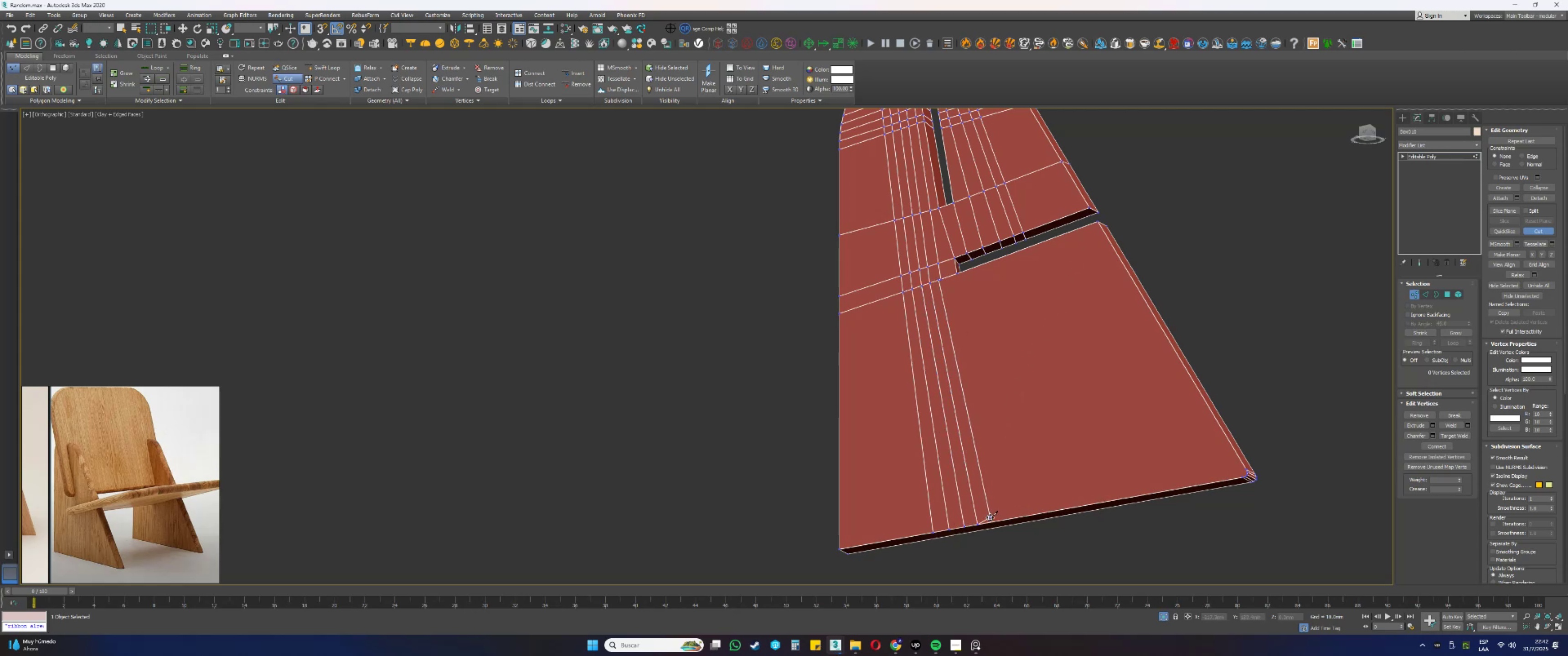 
left_click([990, 521])
 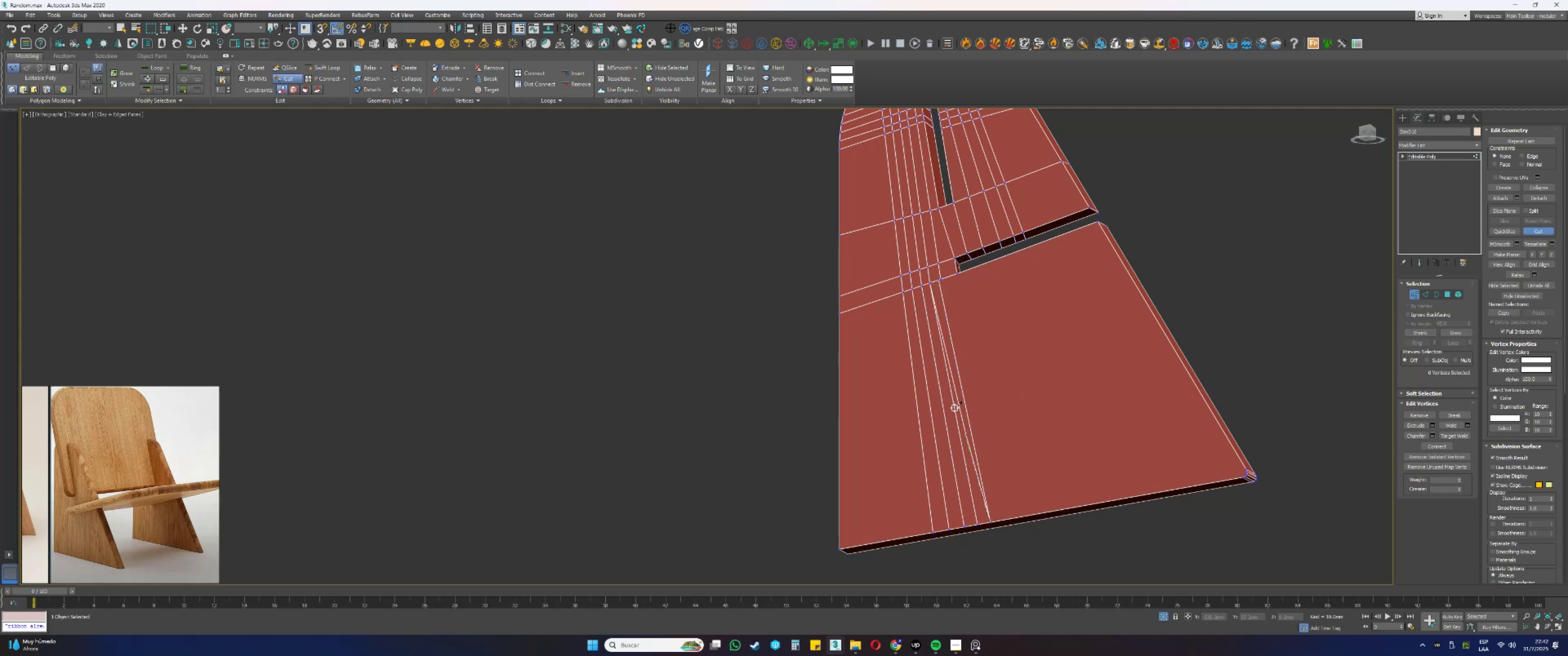 
right_click([936, 364])
 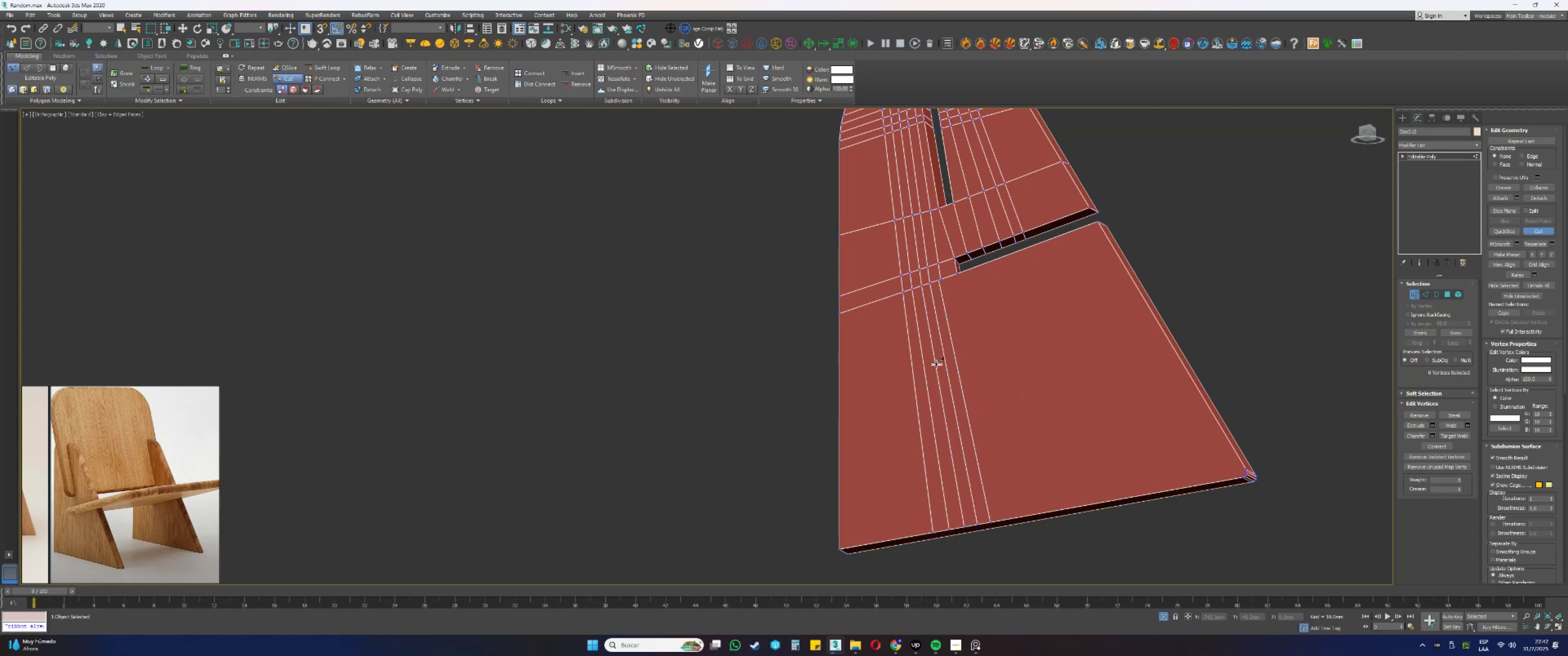 
scroll: coordinate [934, 366], scroll_direction: down, amount: 2.0
 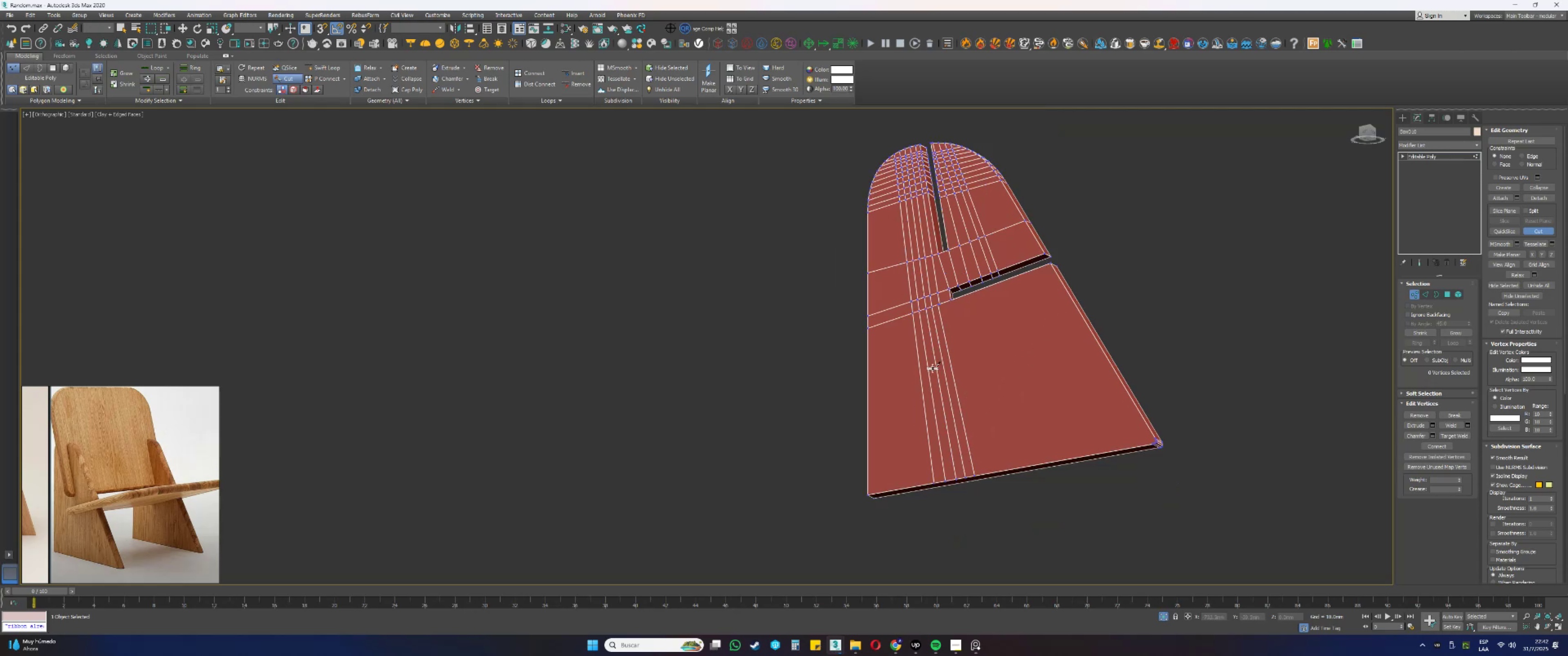 
hold_key(key=AltLeft, duration=0.84)
 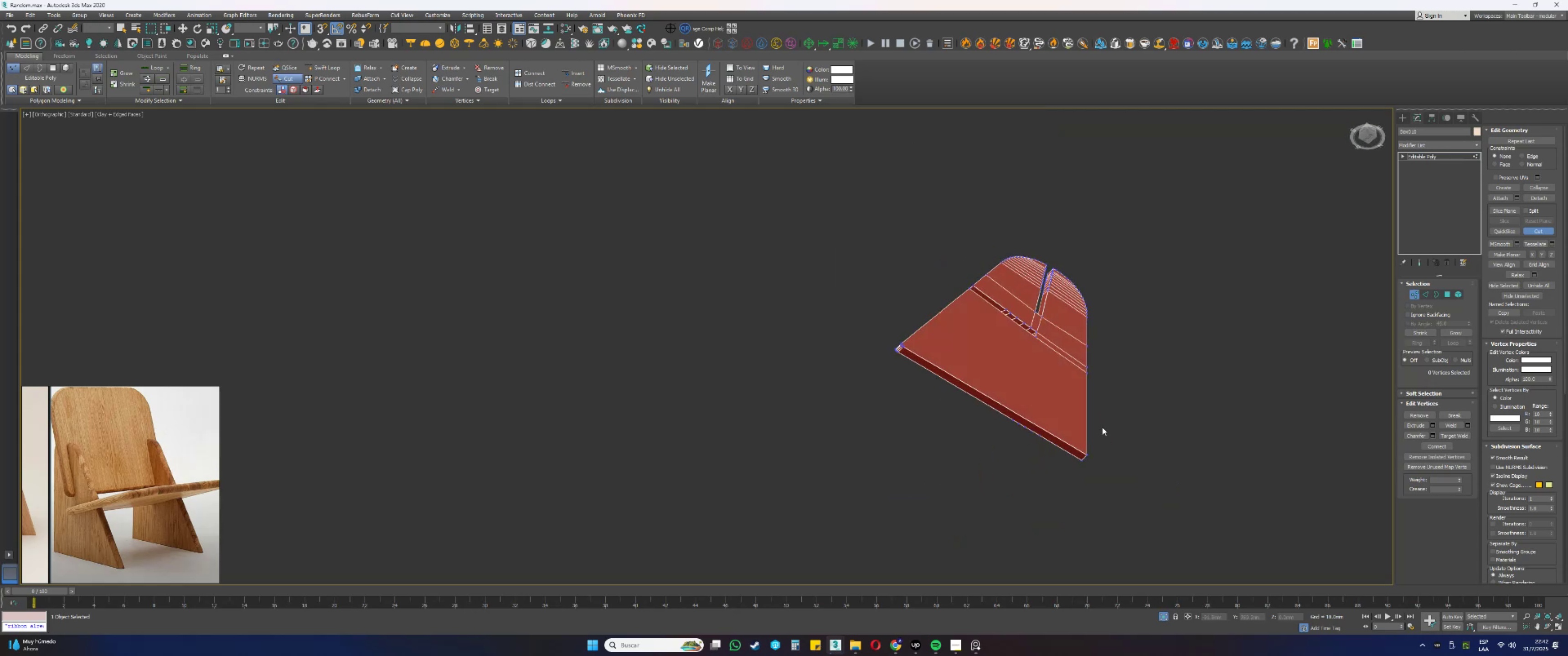 
scroll: coordinate [1036, 426], scroll_direction: up, amount: 4.0
 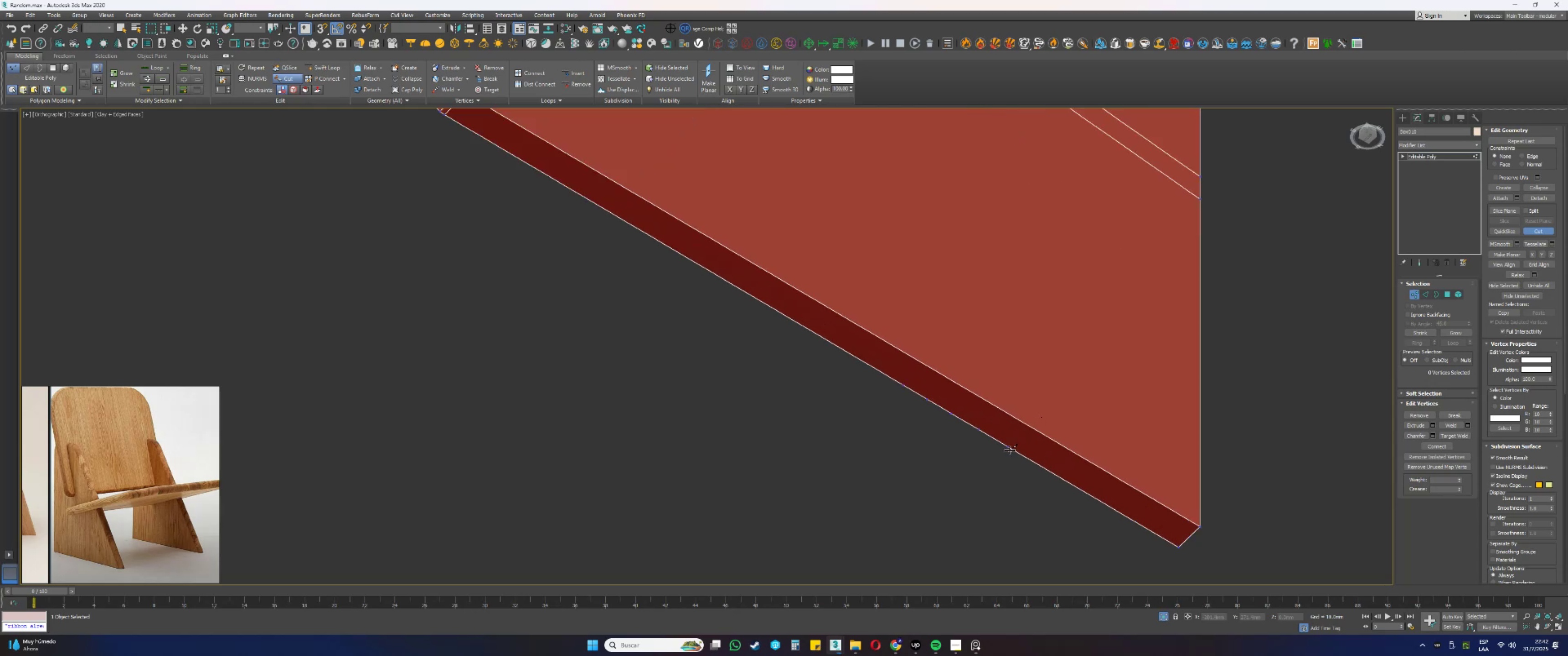 
left_click([1007, 447])
 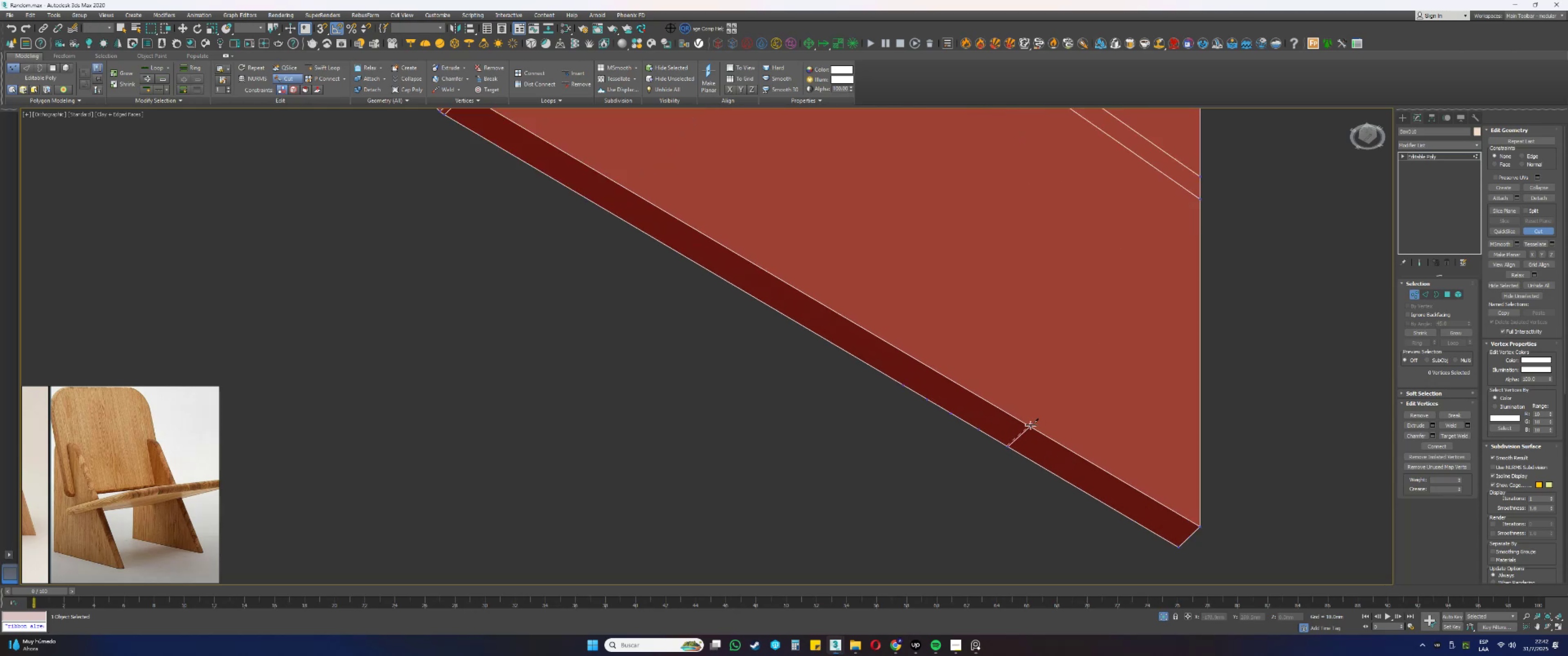 
left_click([1029, 426])
 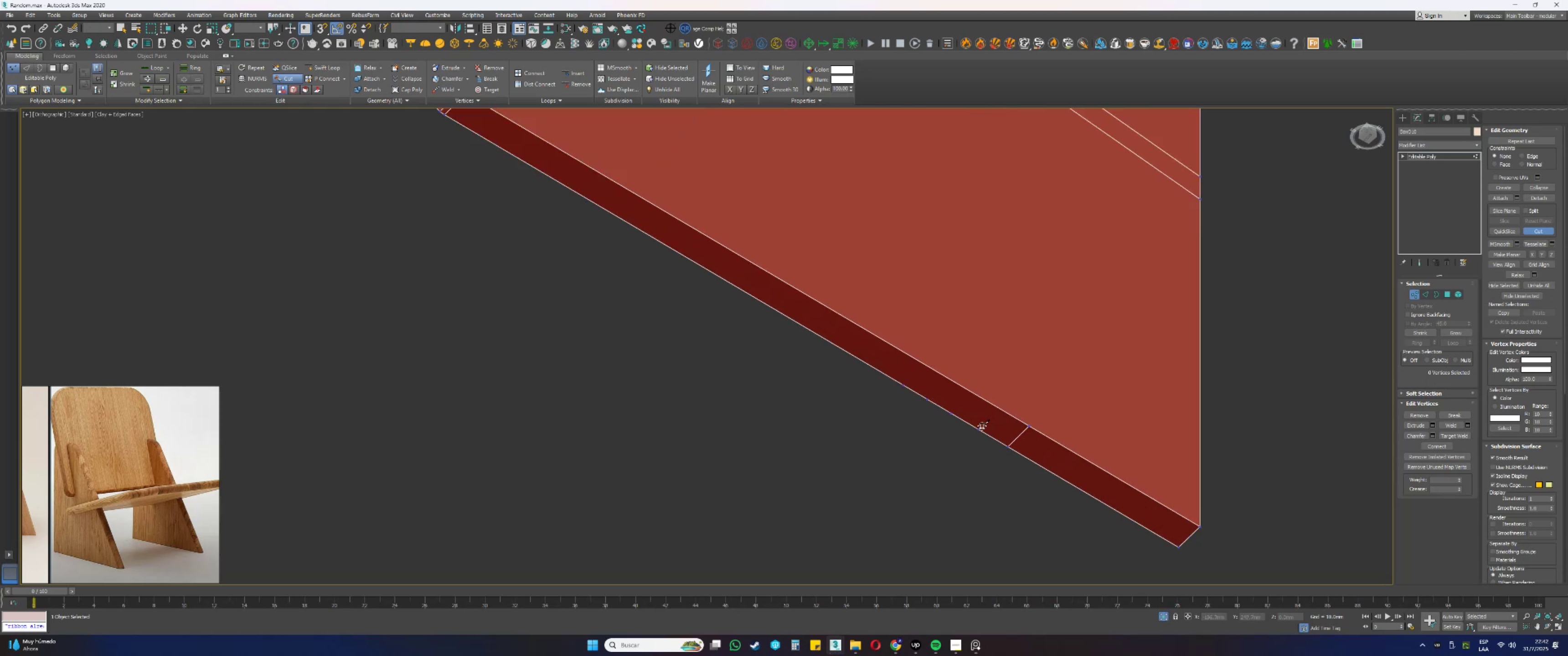 
left_click([980, 428])
 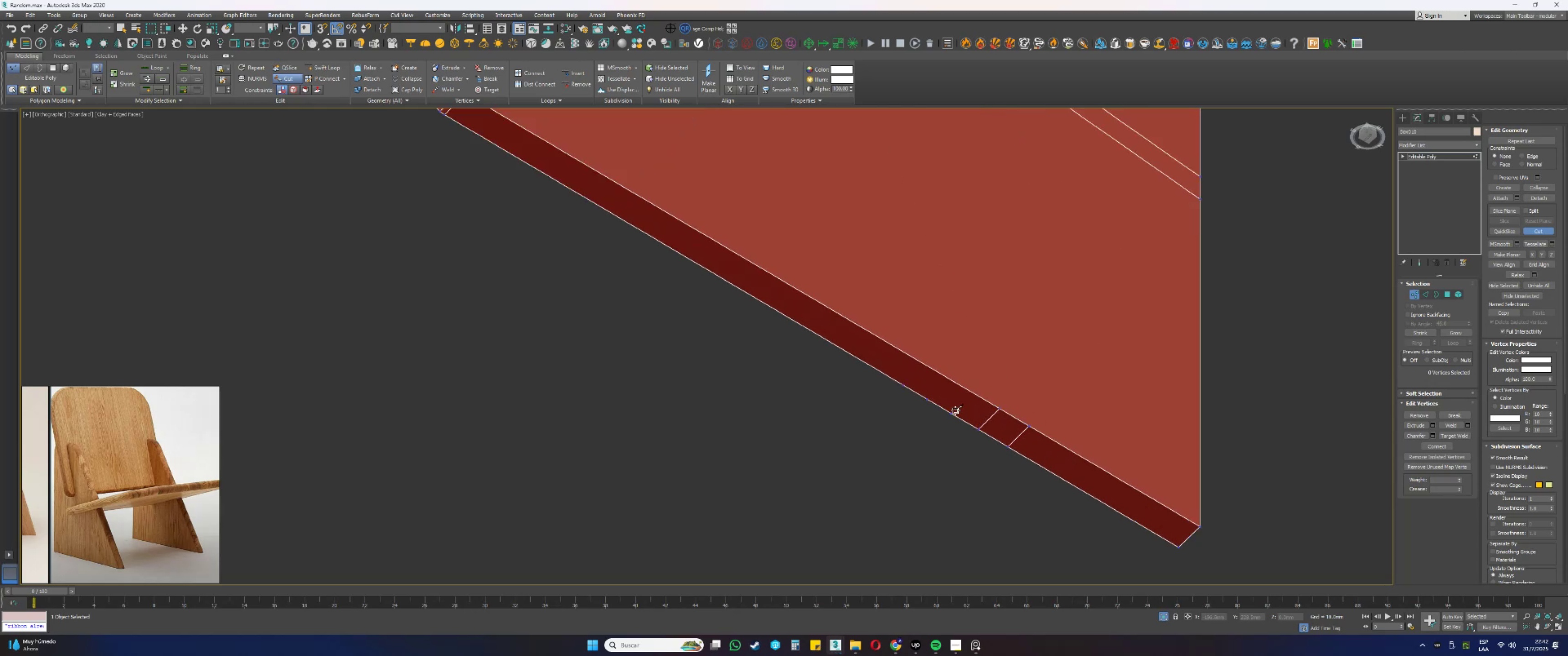 
left_click([949, 412])
 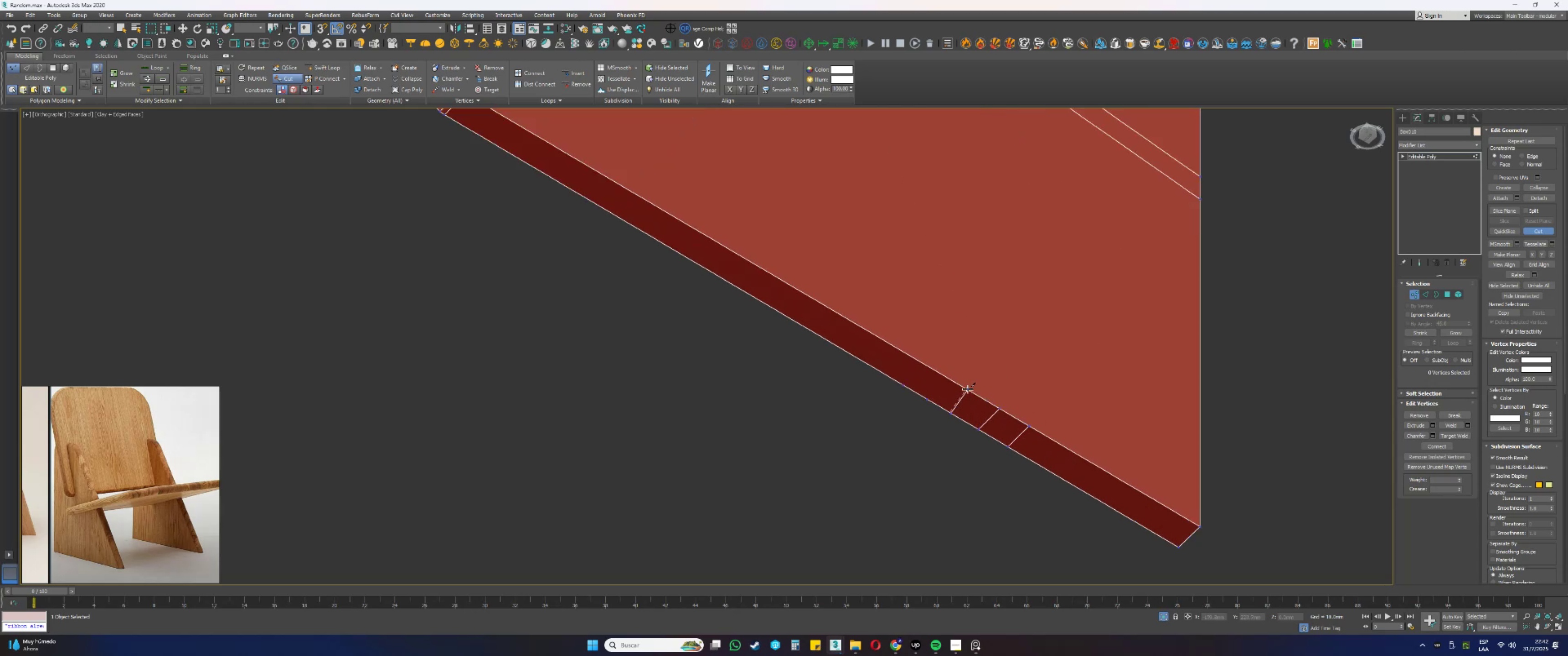 
left_click([969, 389])
 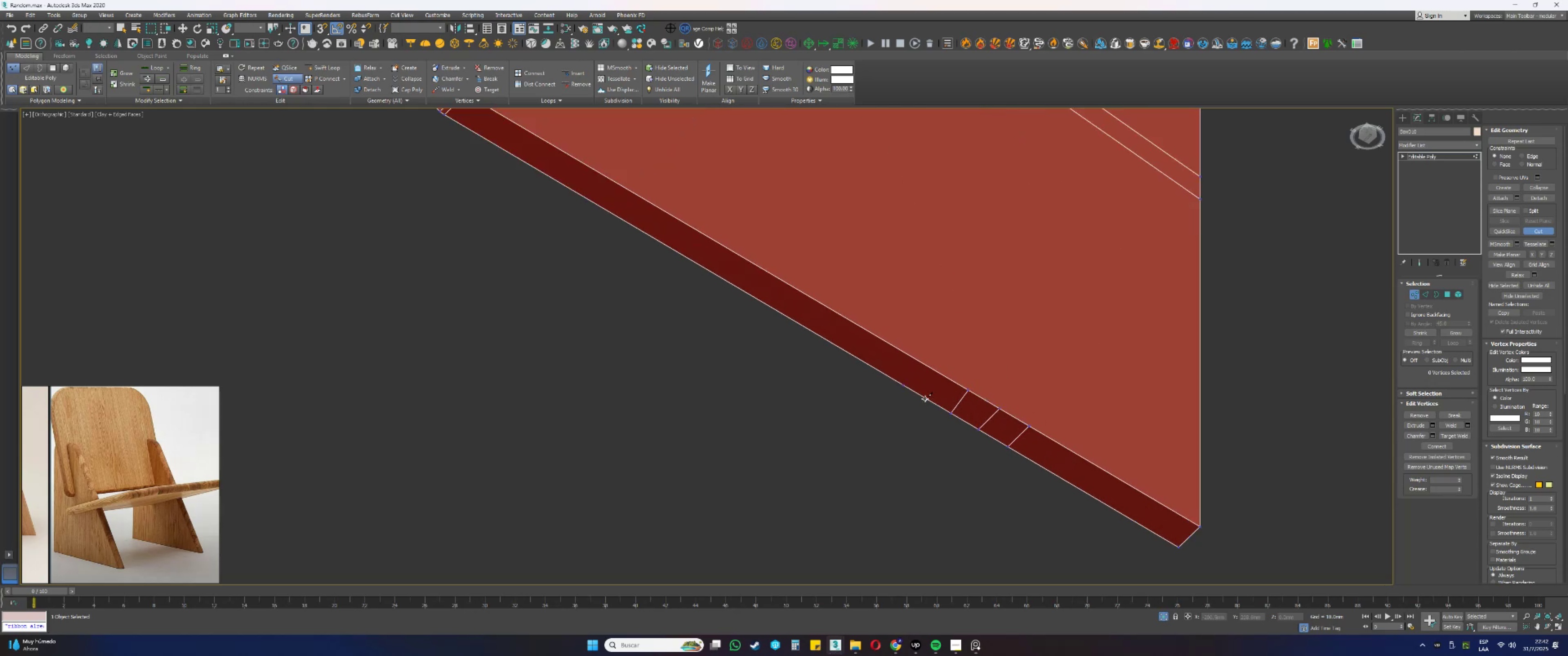 
left_click([927, 399])
 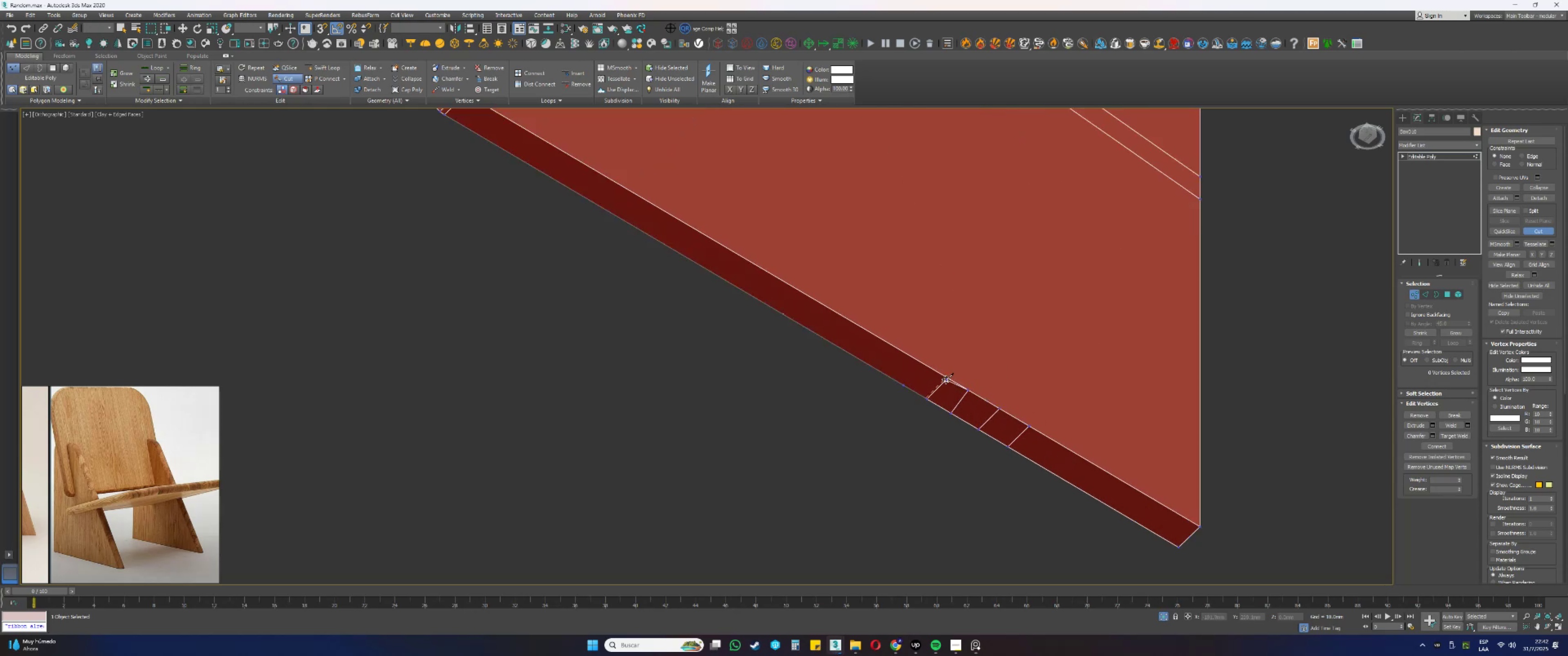 
left_click([946, 379])
 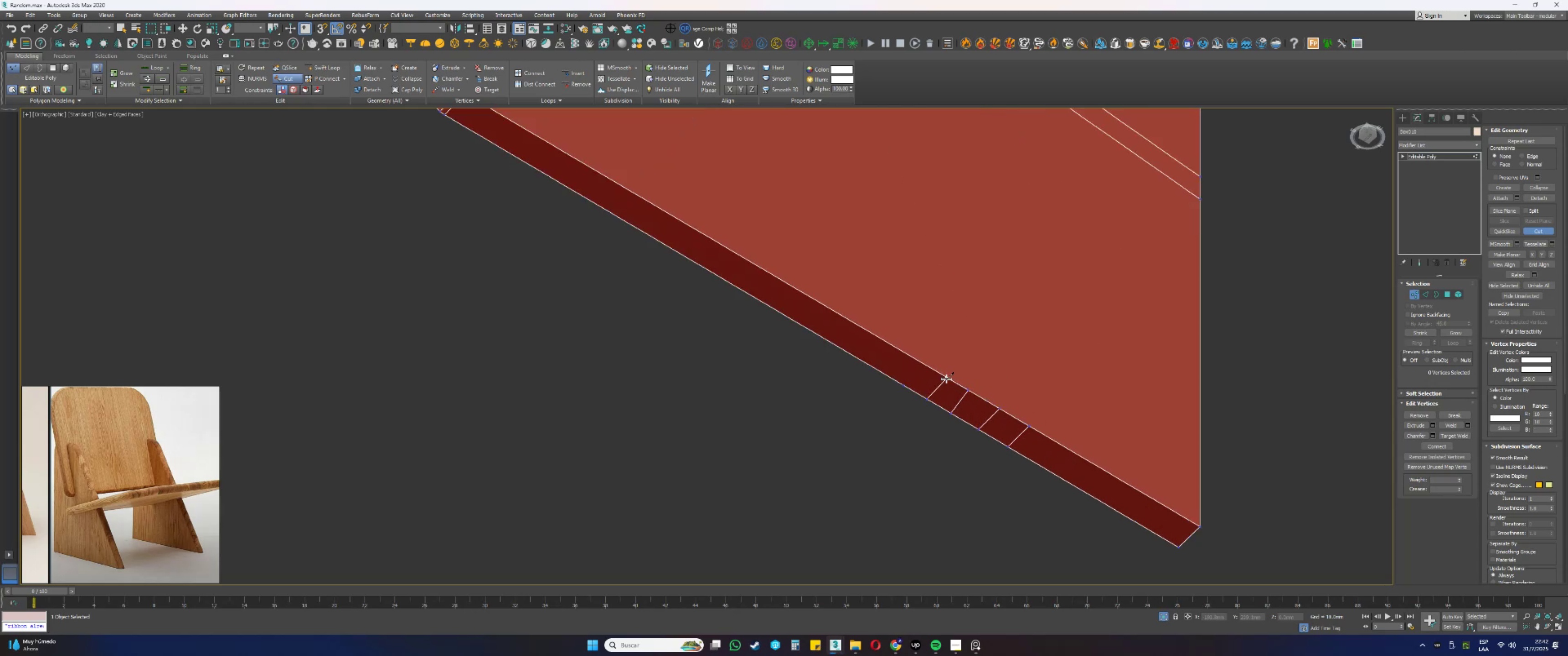 
right_click([946, 379])
 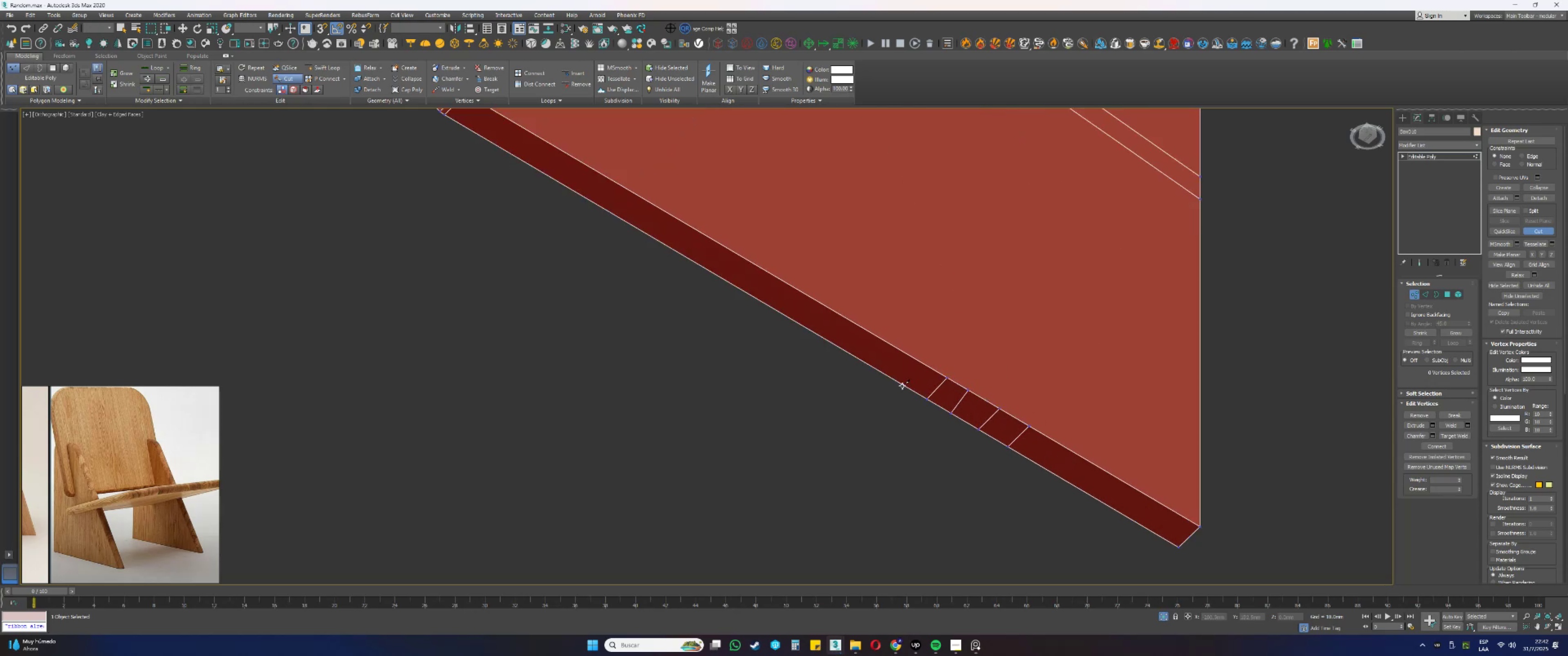 
left_click([902, 385])
 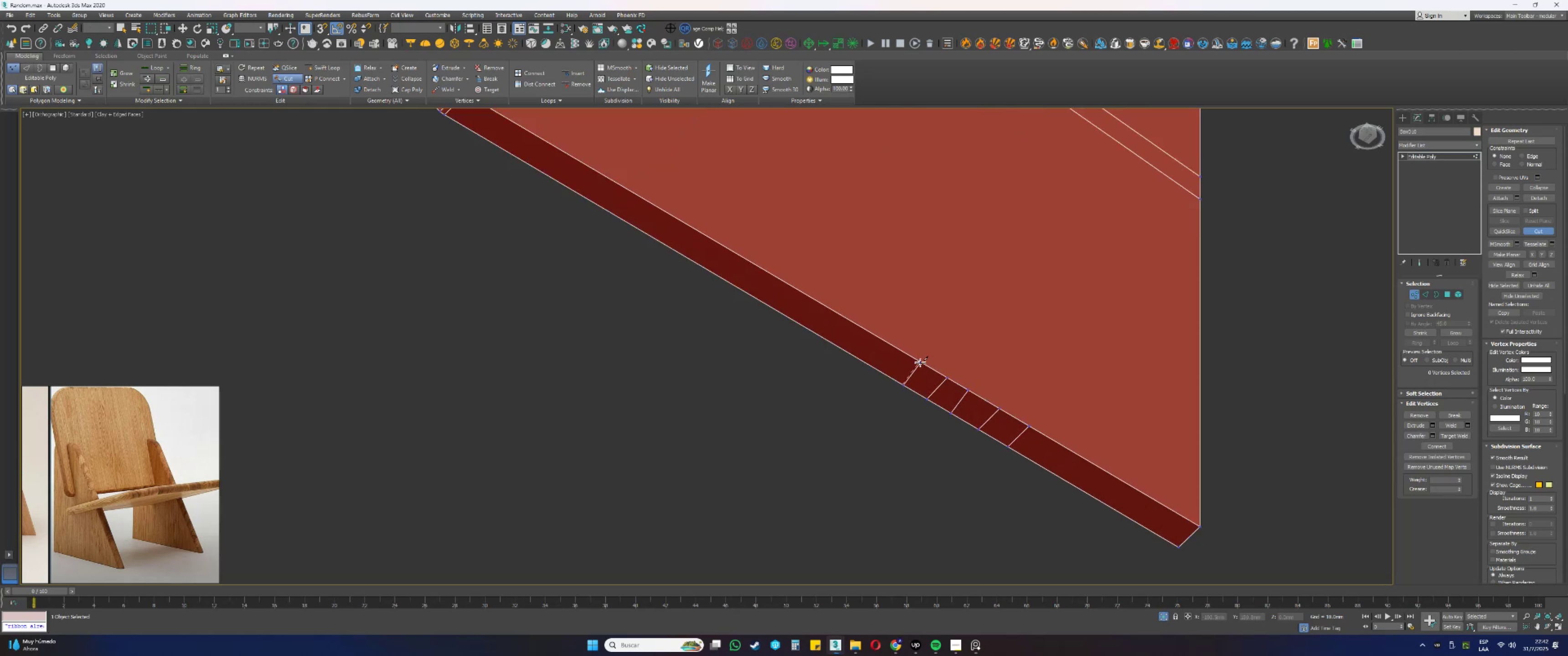 
left_click([922, 362])
 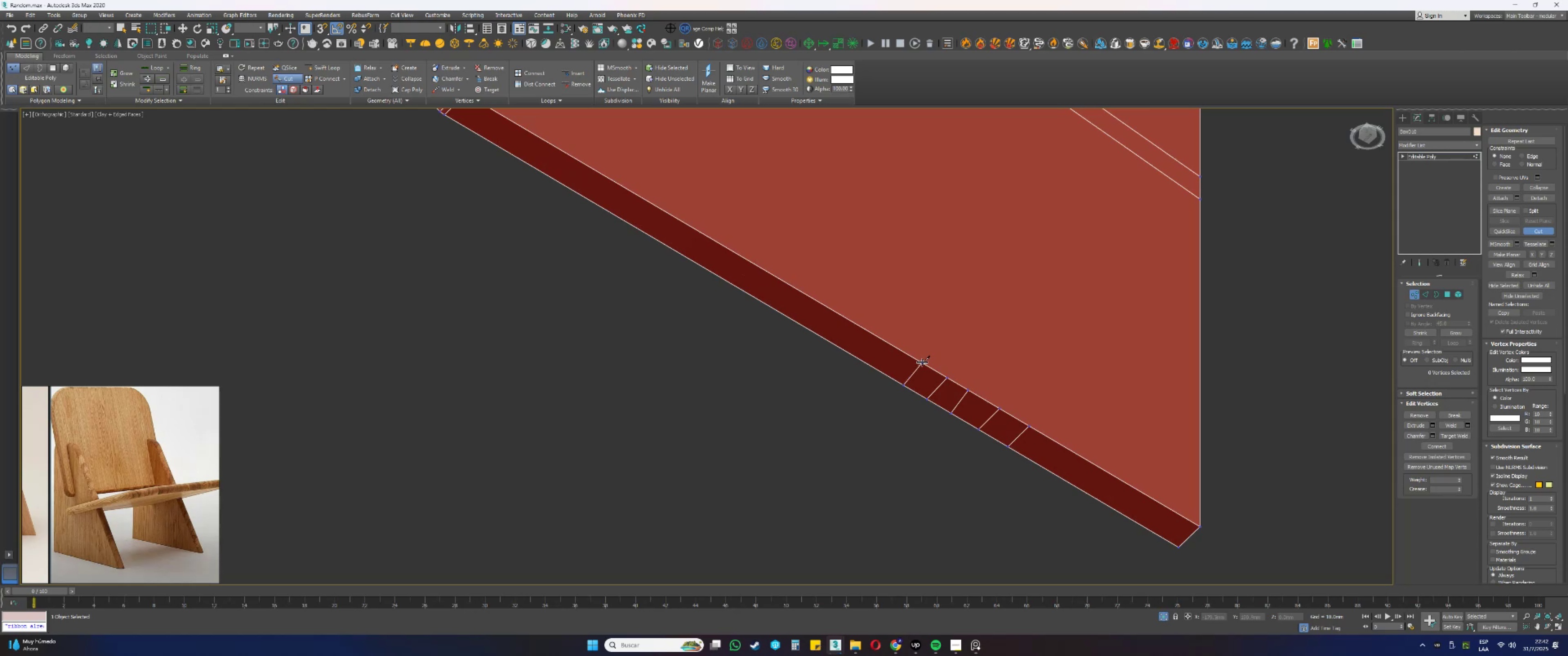 
right_click([922, 362])
 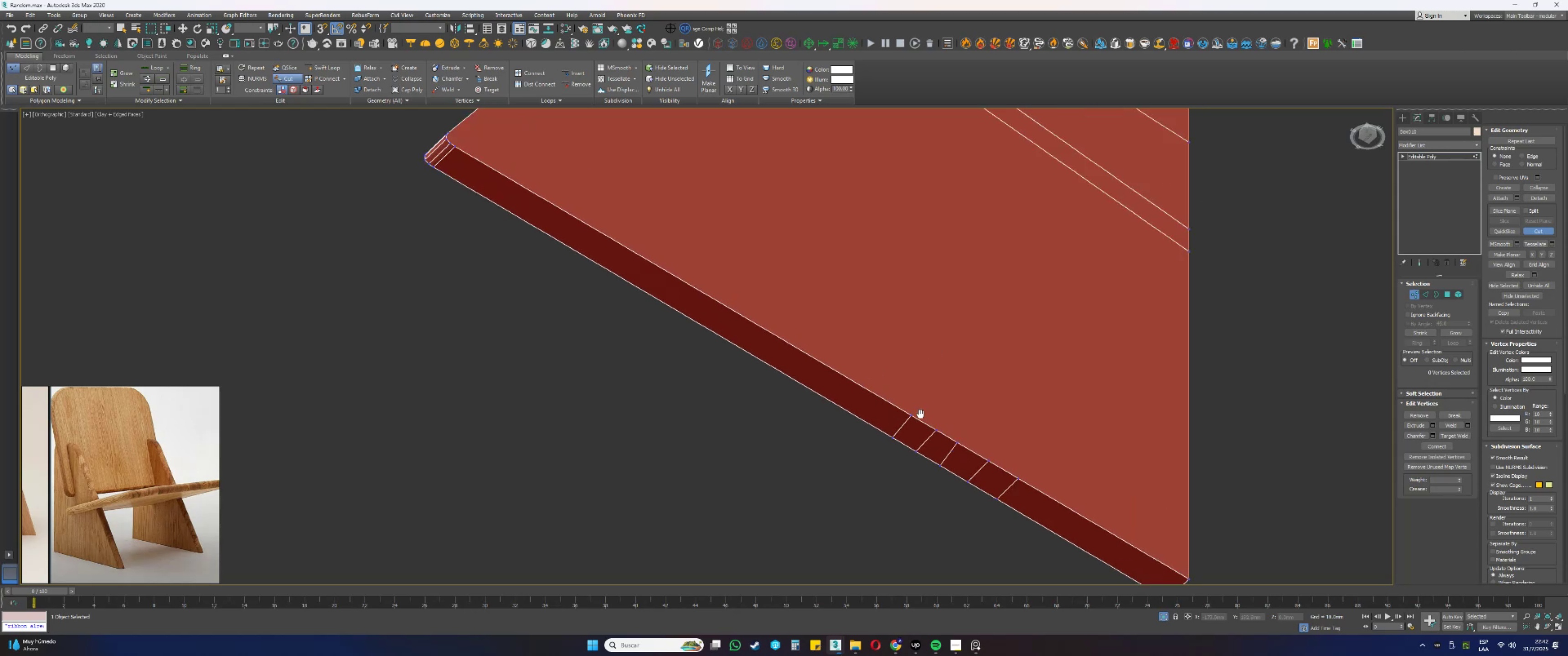 
scroll: coordinate [899, 370], scroll_direction: down, amount: 3.0
 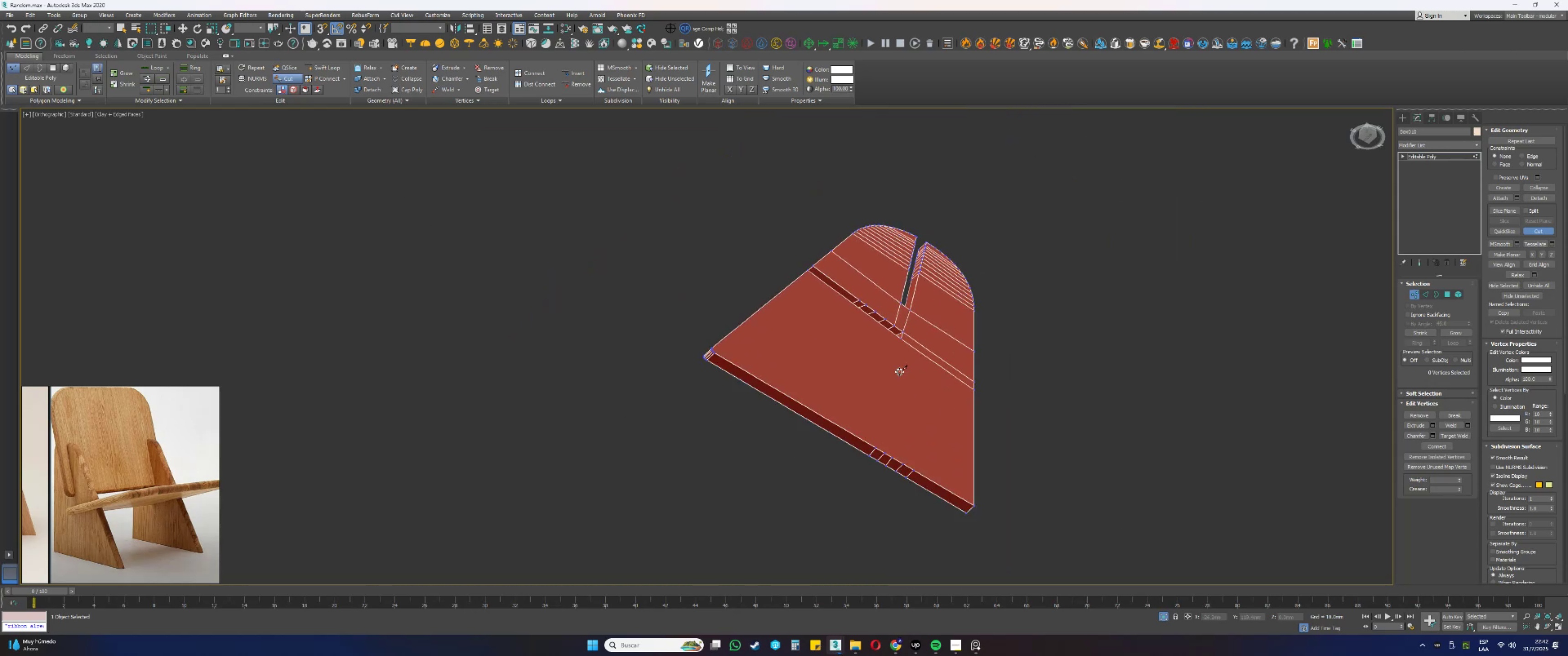 
hold_key(key=AltLeft, duration=1.47)
 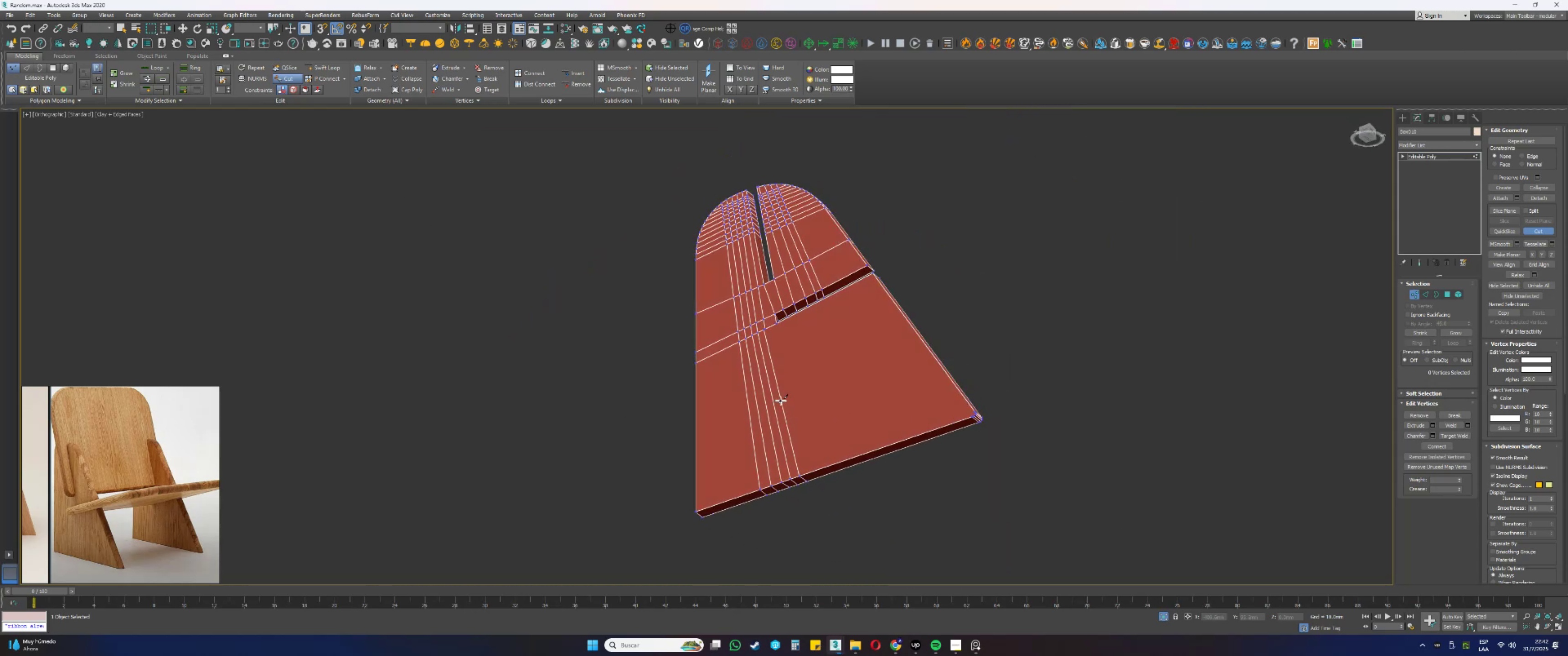 
scroll: coordinate [781, 360], scroll_direction: up, amount: 1.0
 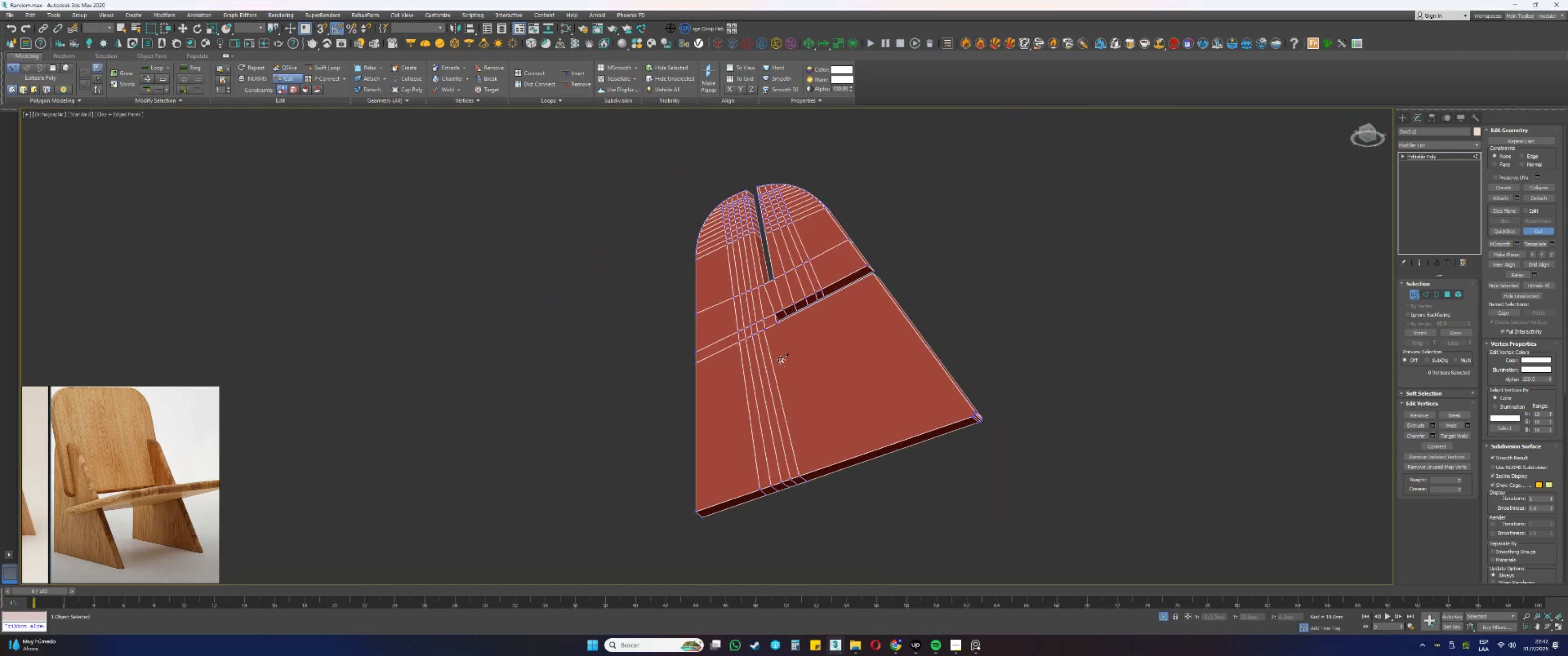 
hold_key(key=AltLeft, duration=0.43)
 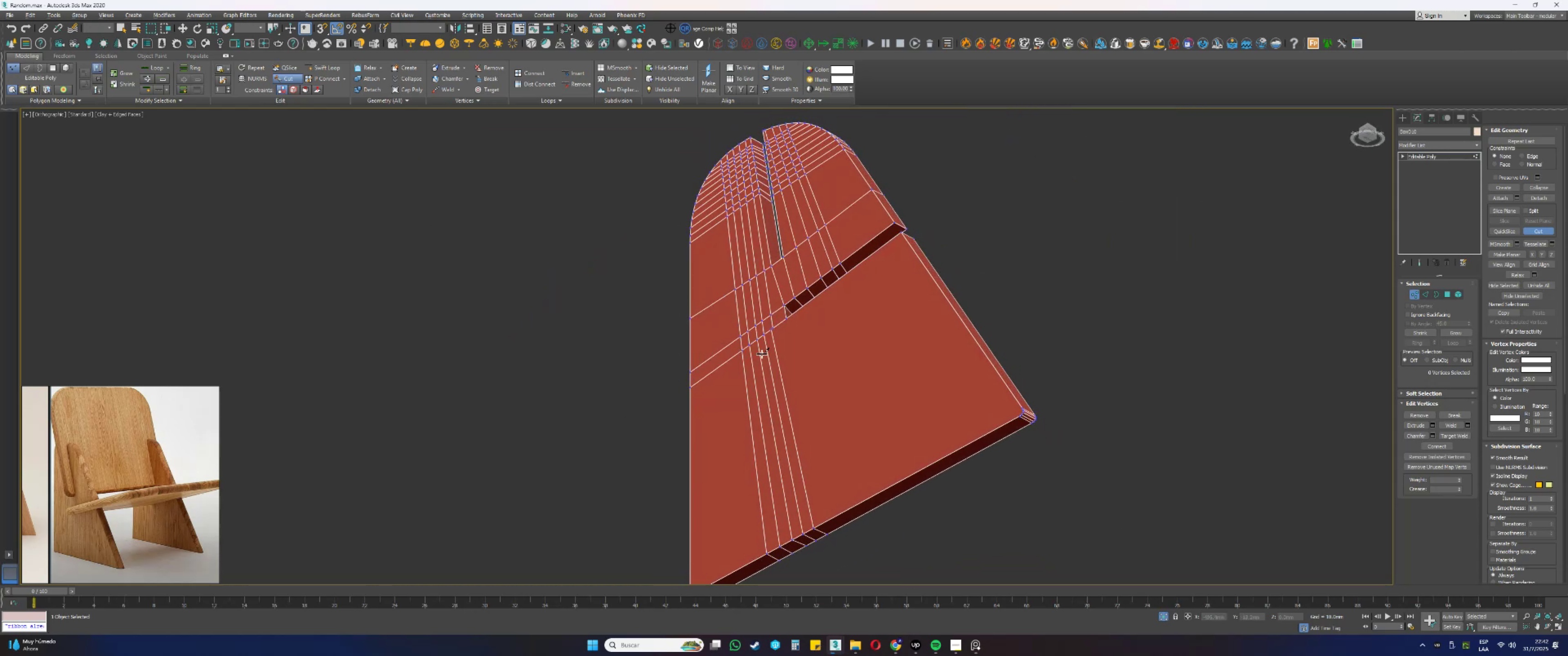 
scroll: coordinate [769, 326], scroll_direction: up, amount: 5.0
 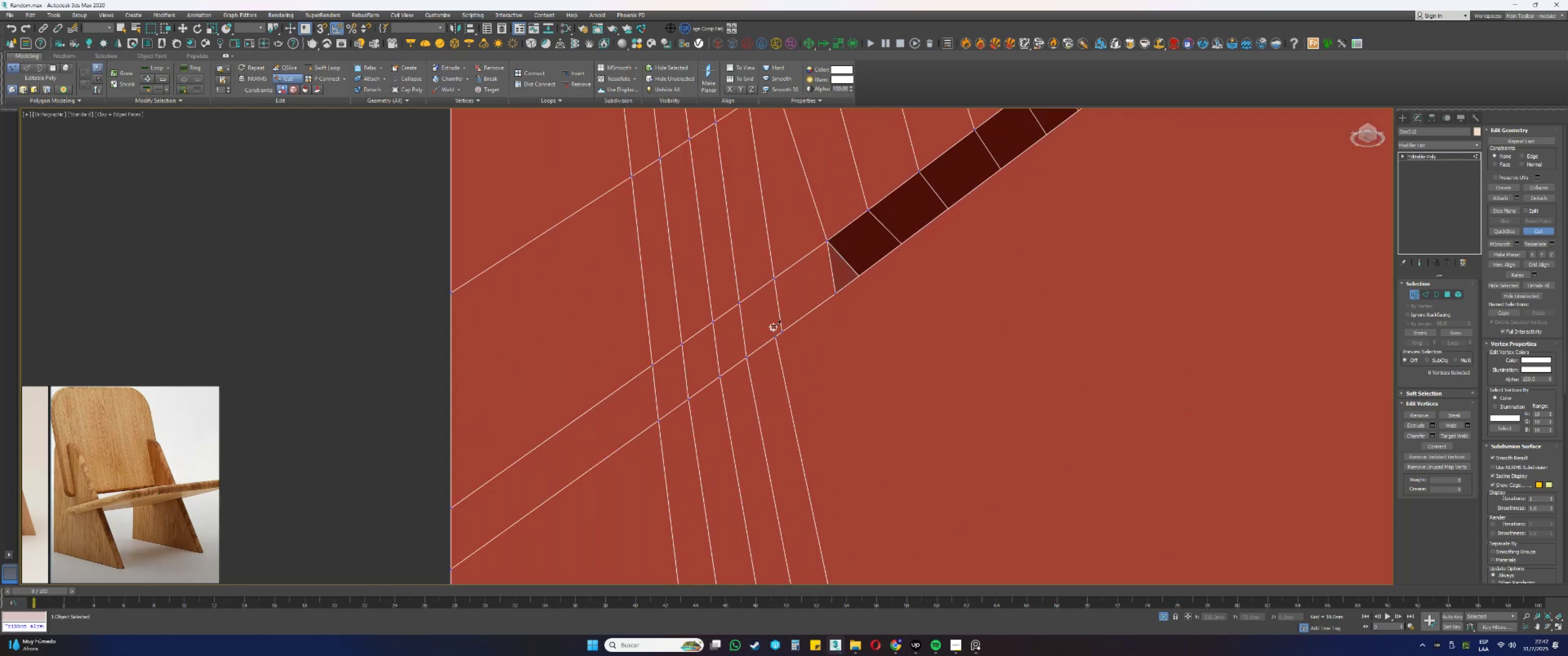 
right_click([789, 329])
 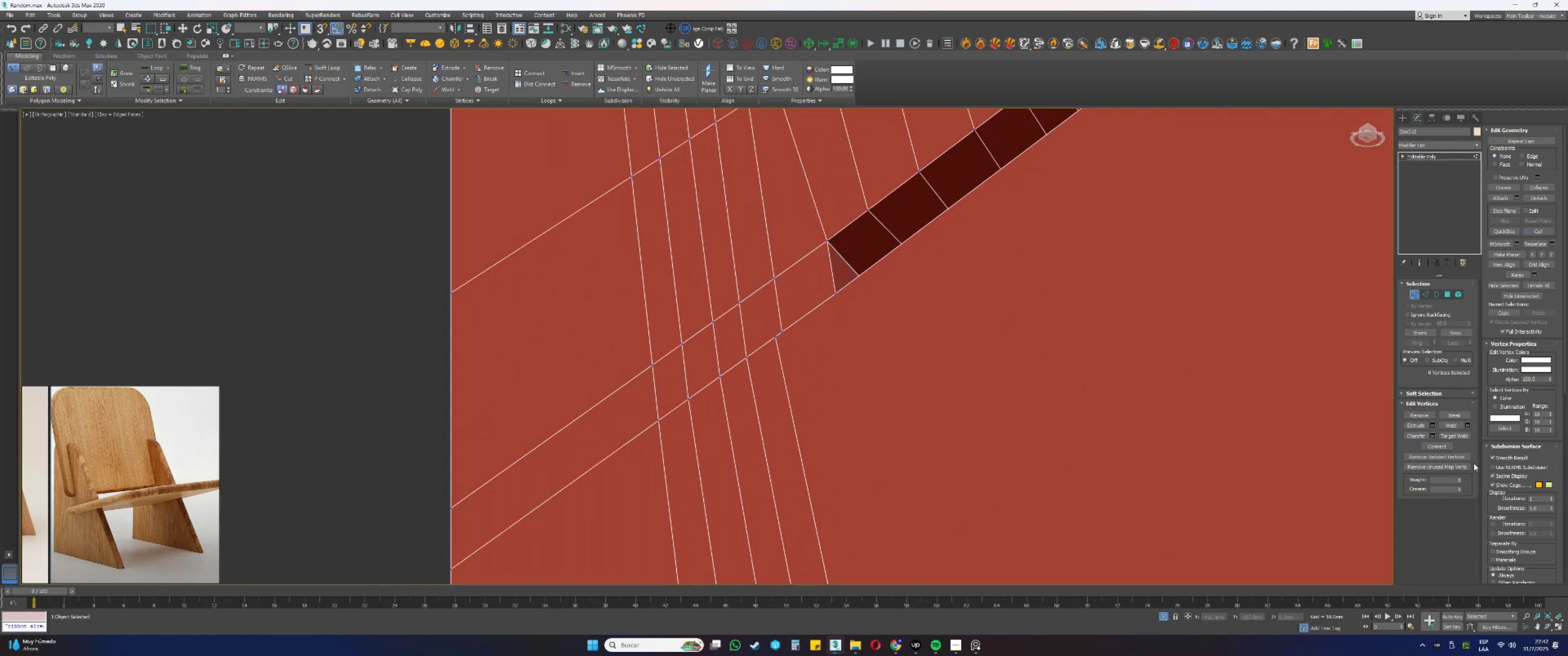 
left_click([1453, 433])
 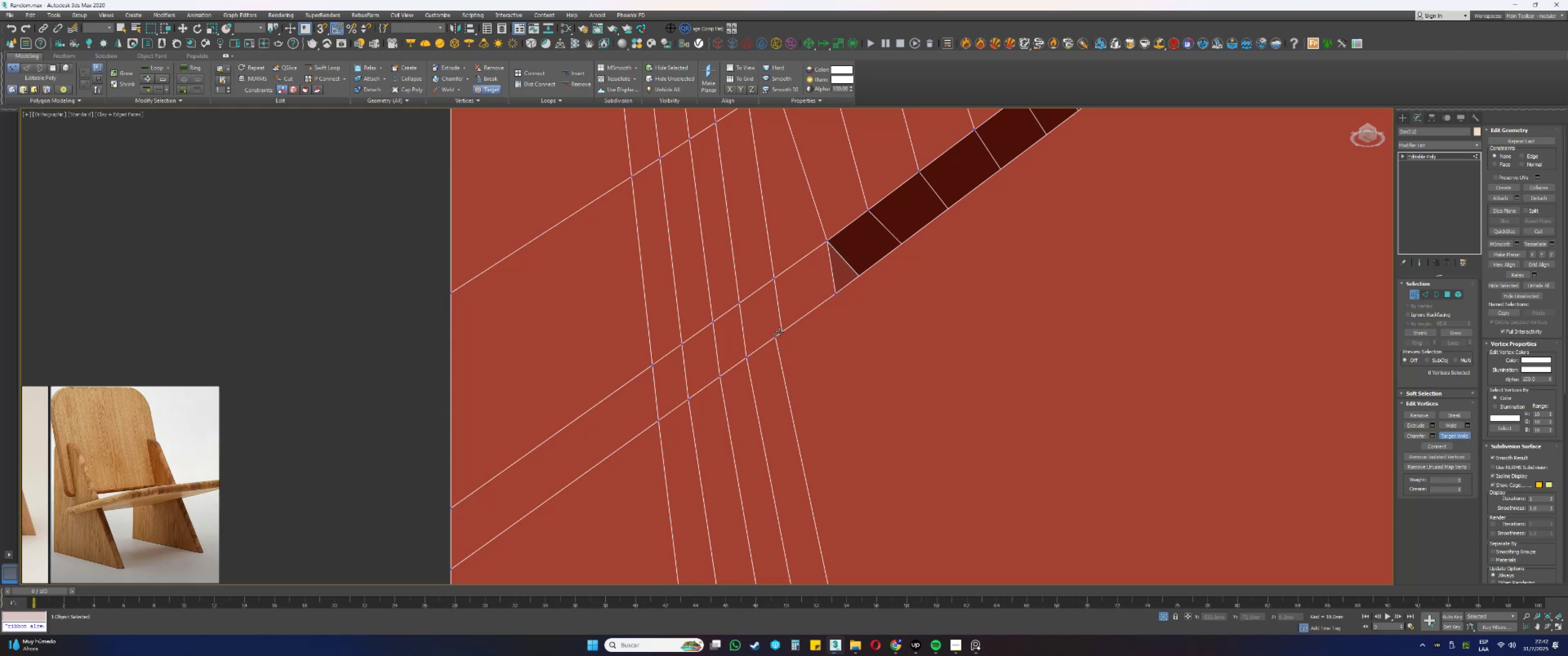 
right_click([808, 322])
 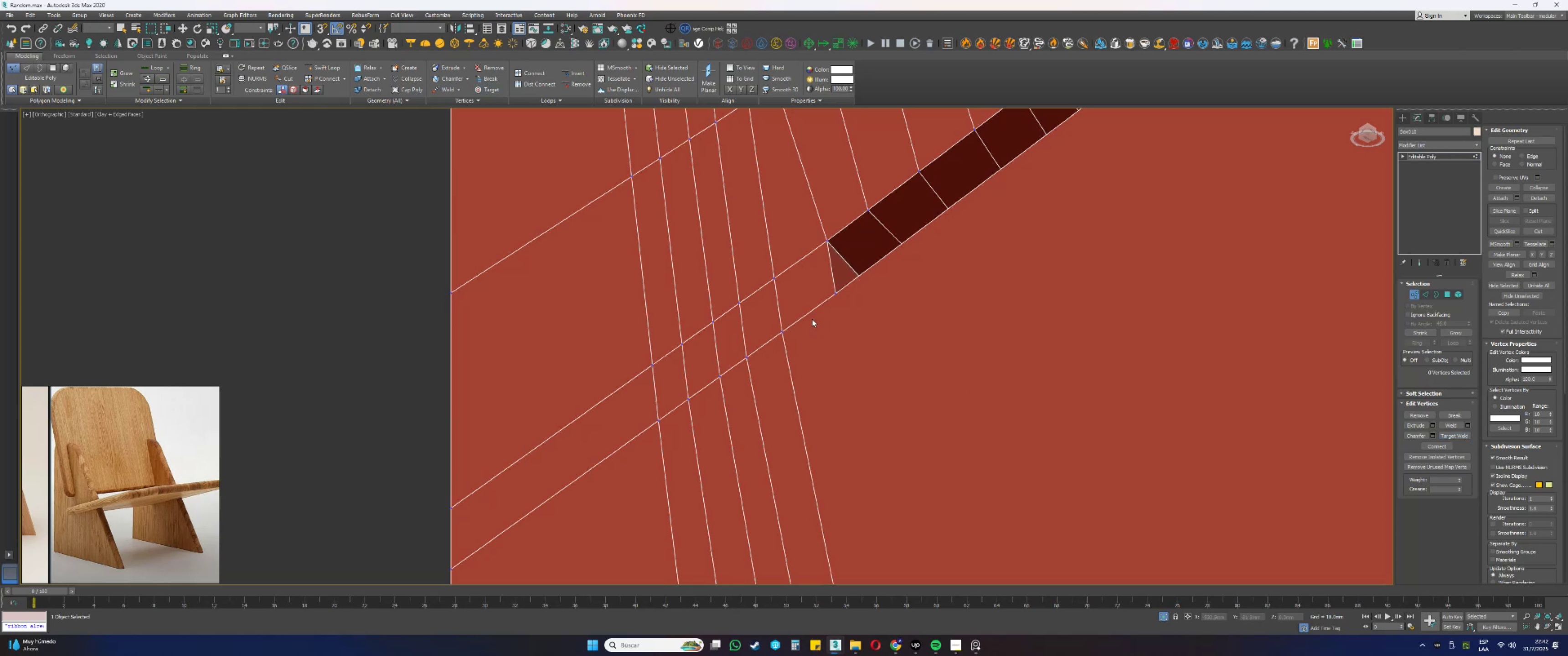 
left_click([817, 311])
 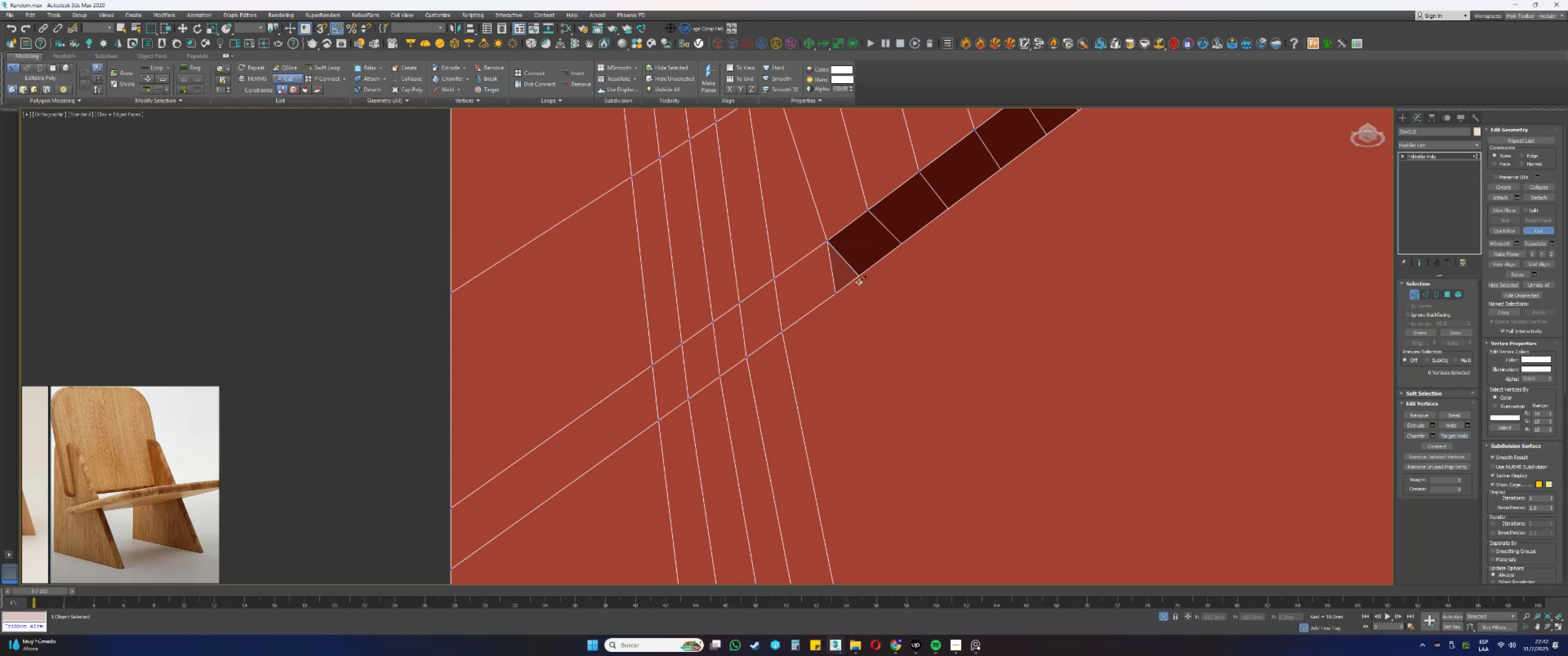 
left_click([836, 292])
 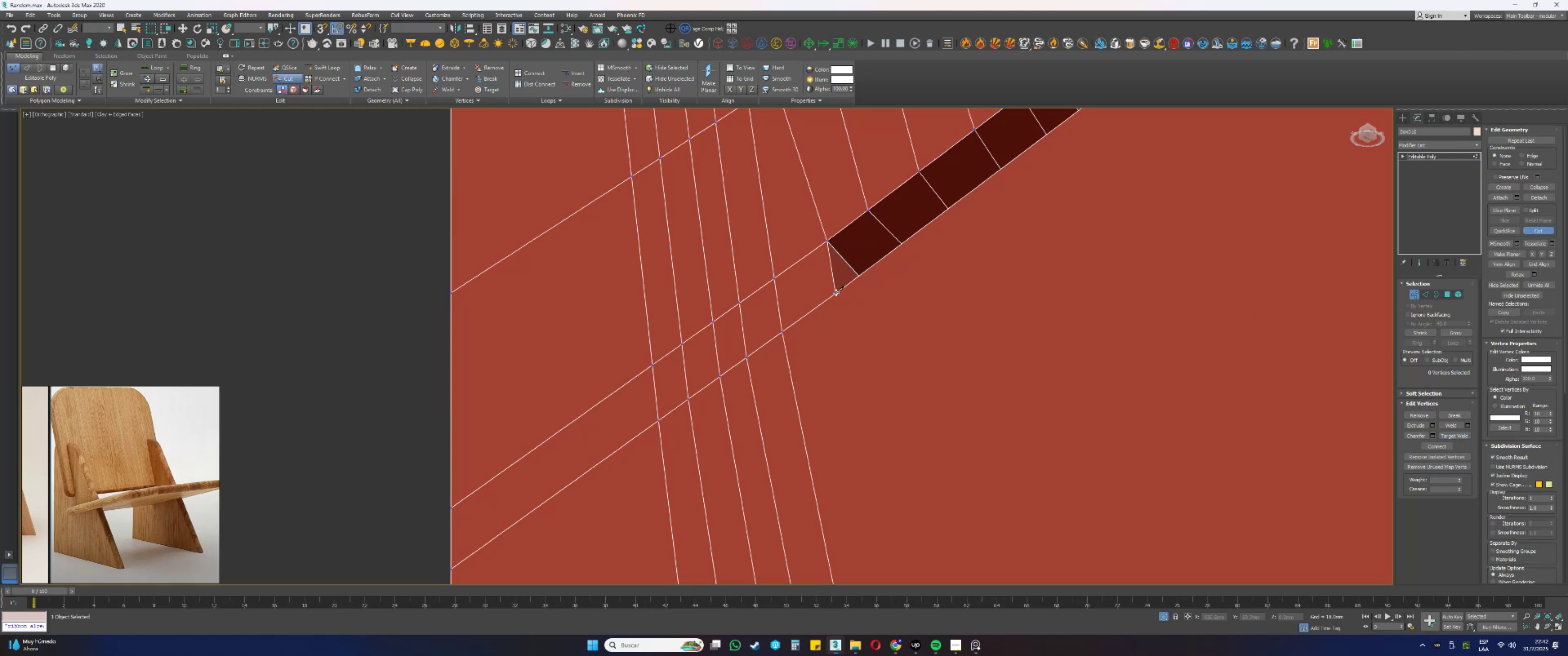 
scroll: coordinate [831, 282], scroll_direction: down, amount: 5.0
 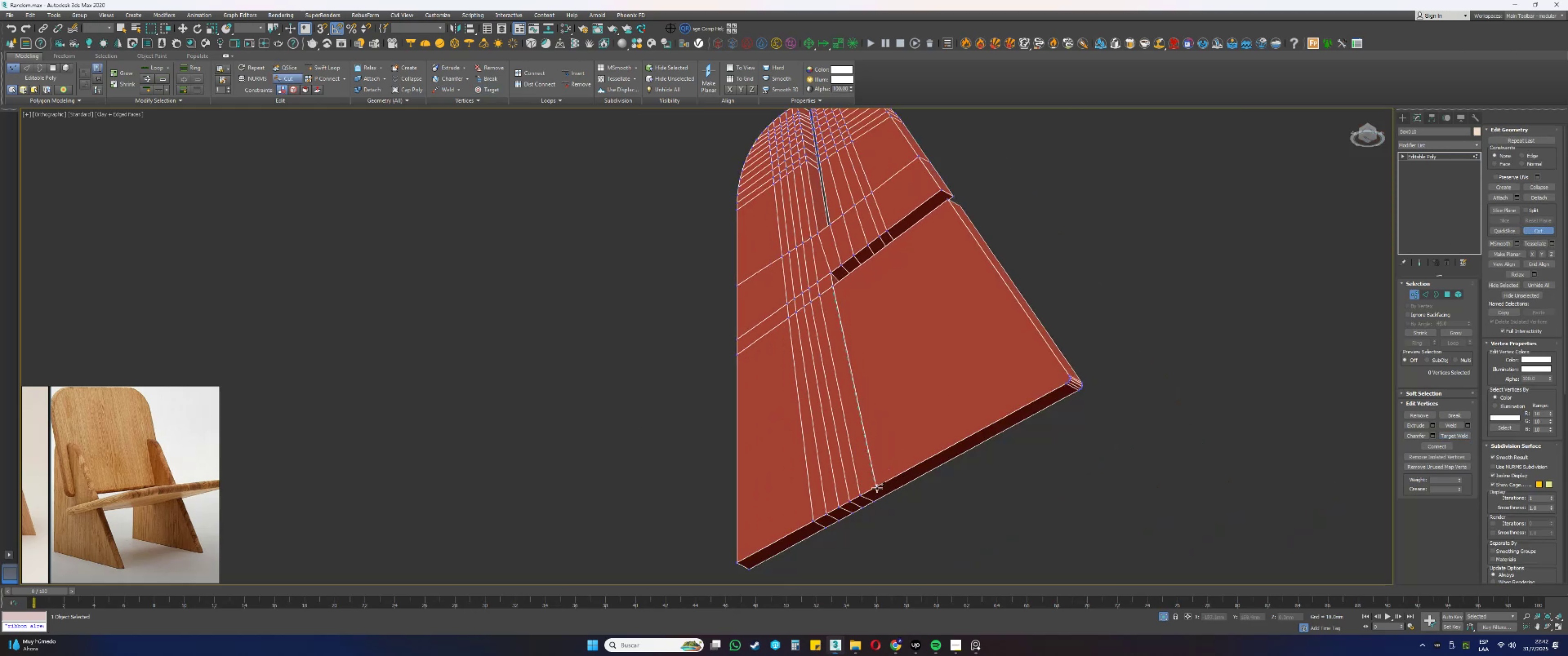 
left_click([876, 487])
 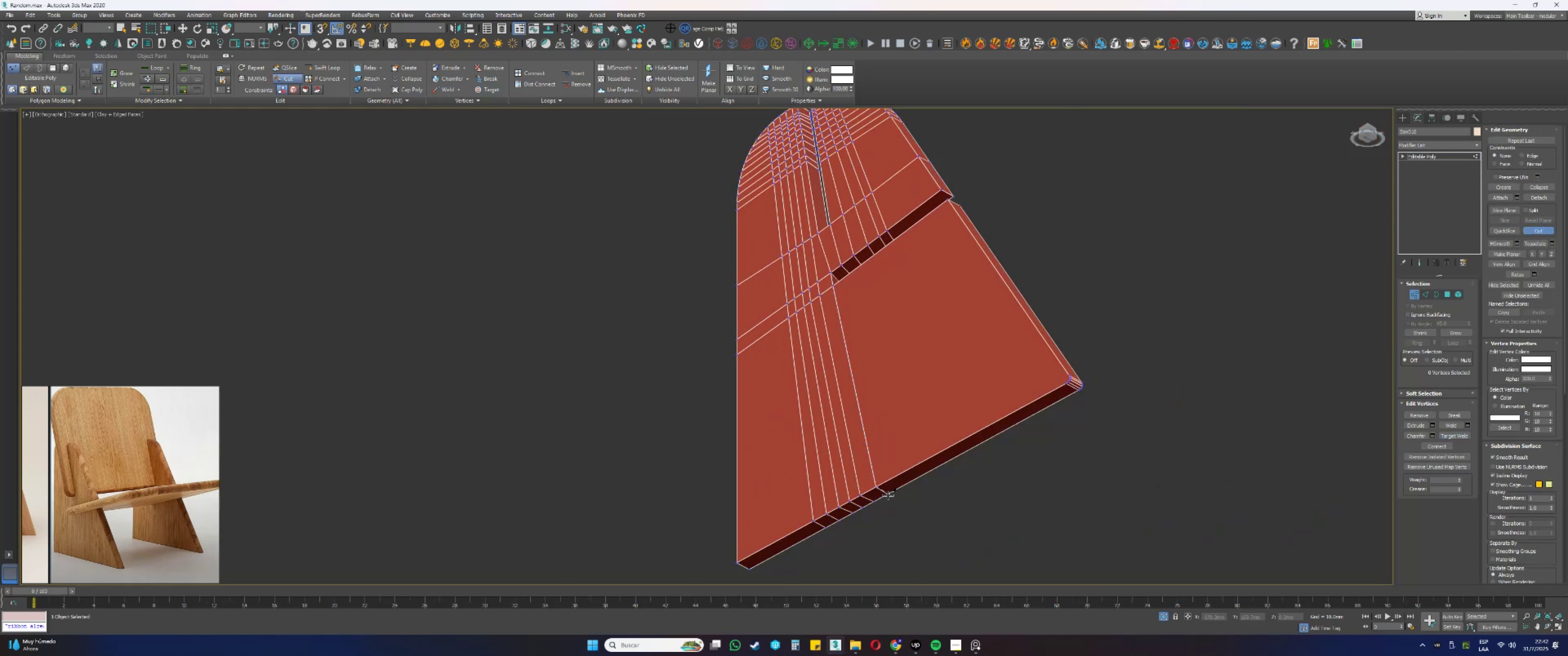 
right_click([888, 495])
 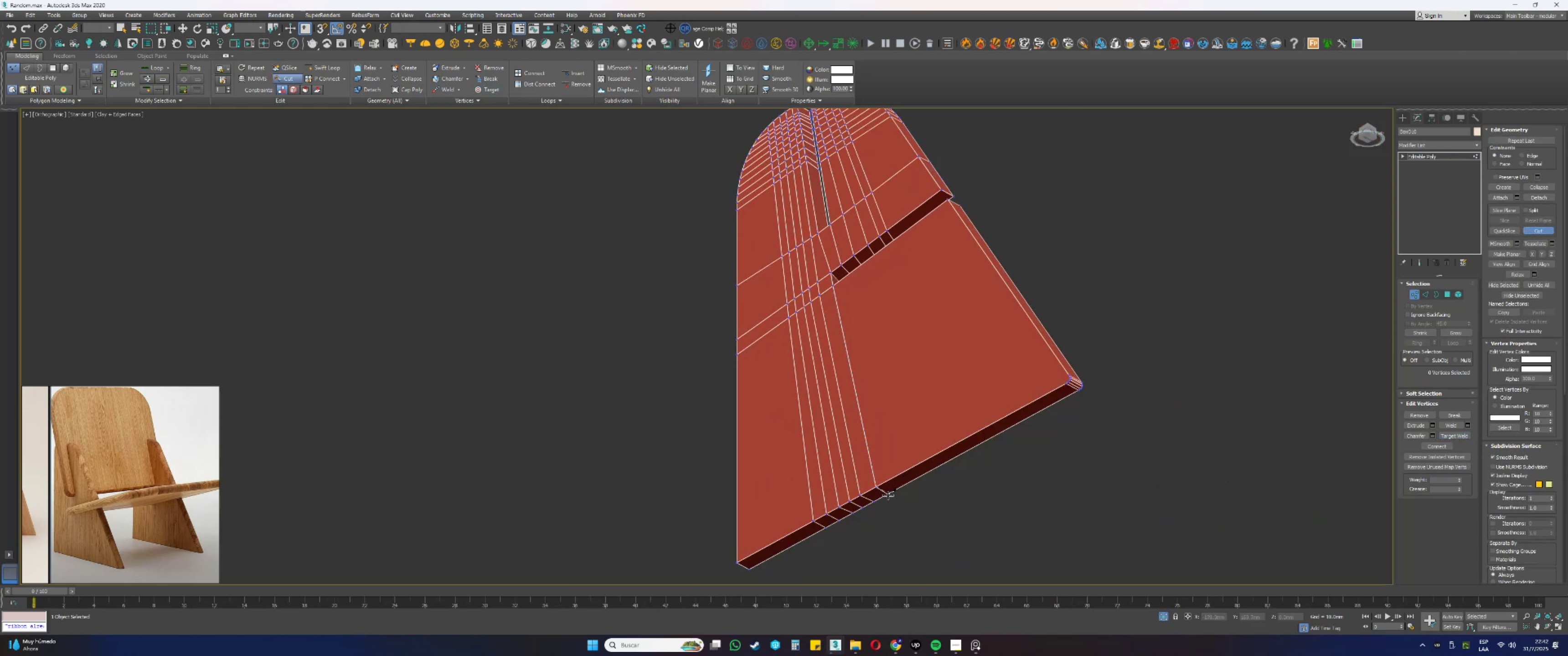 
left_click([888, 495])
 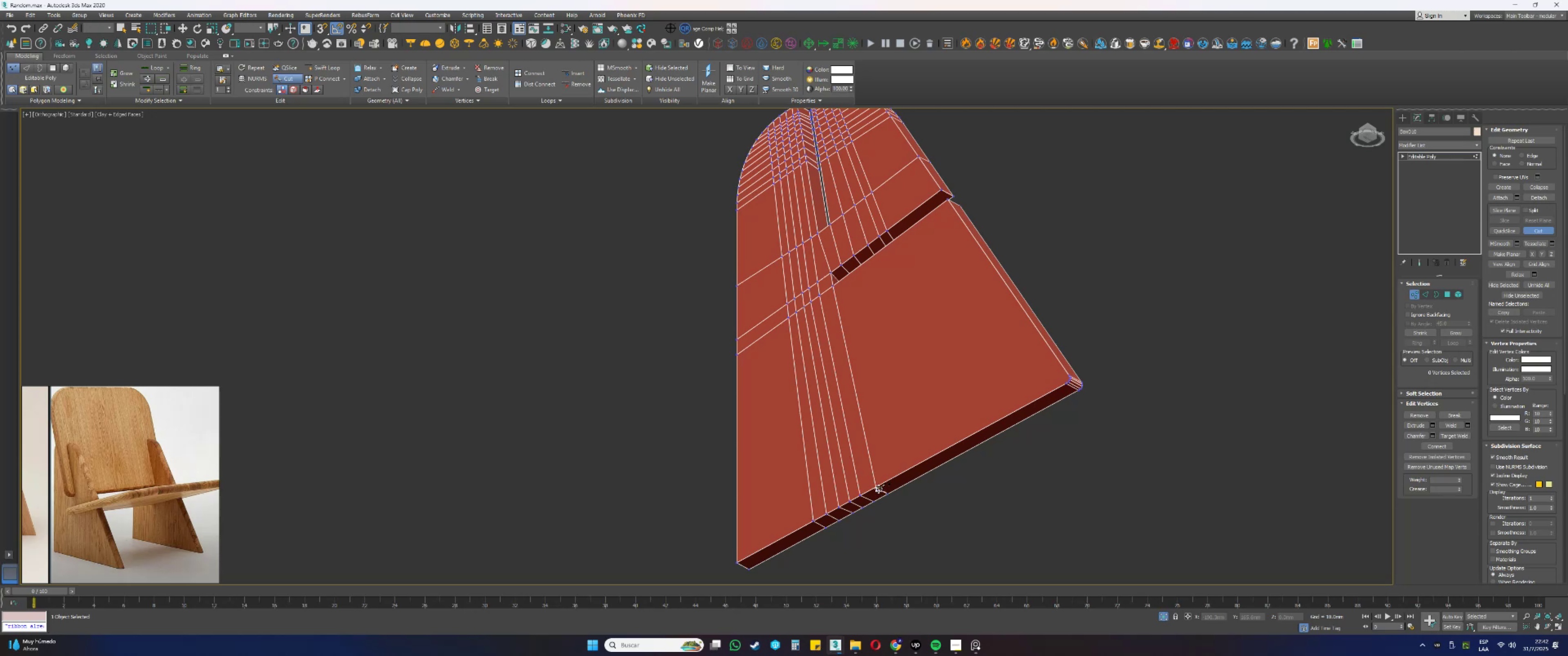 
right_click([878, 488])
 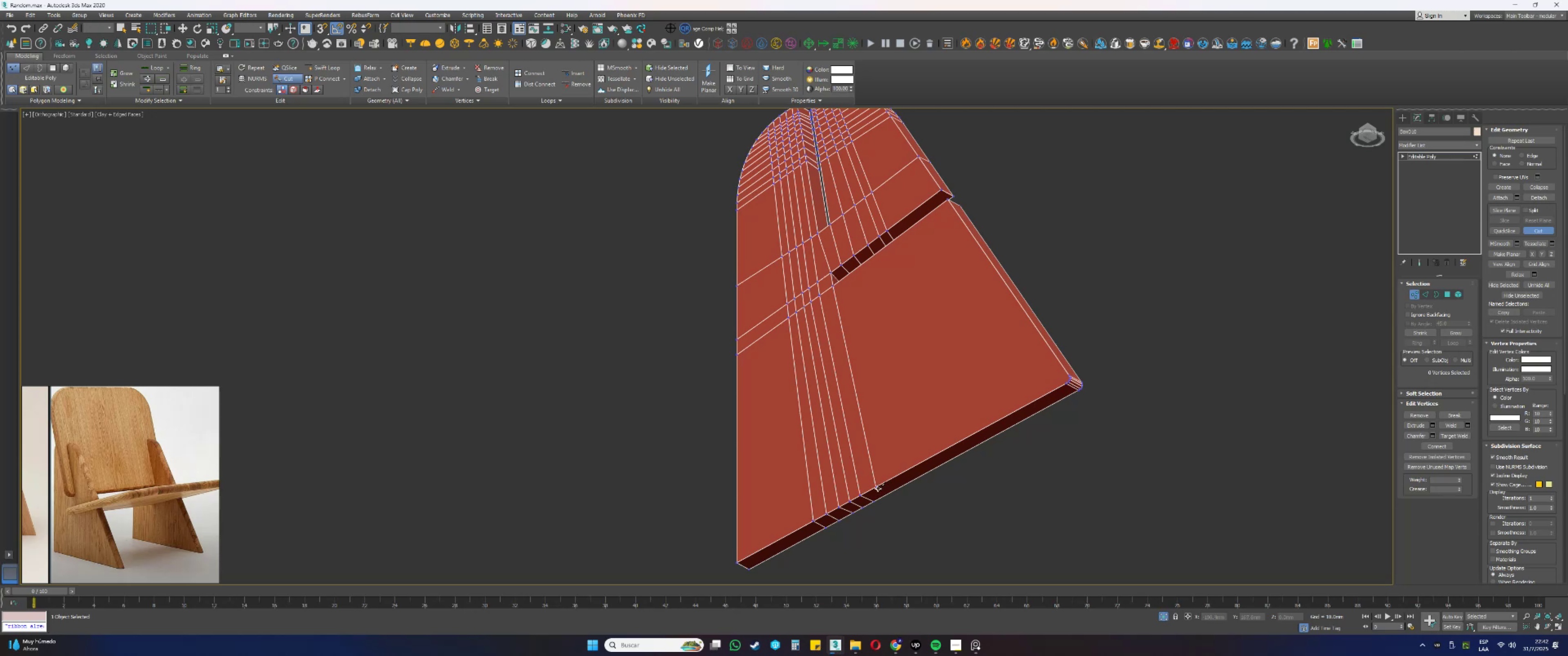 
scroll: coordinate [880, 490], scroll_direction: up, amount: 1.0
 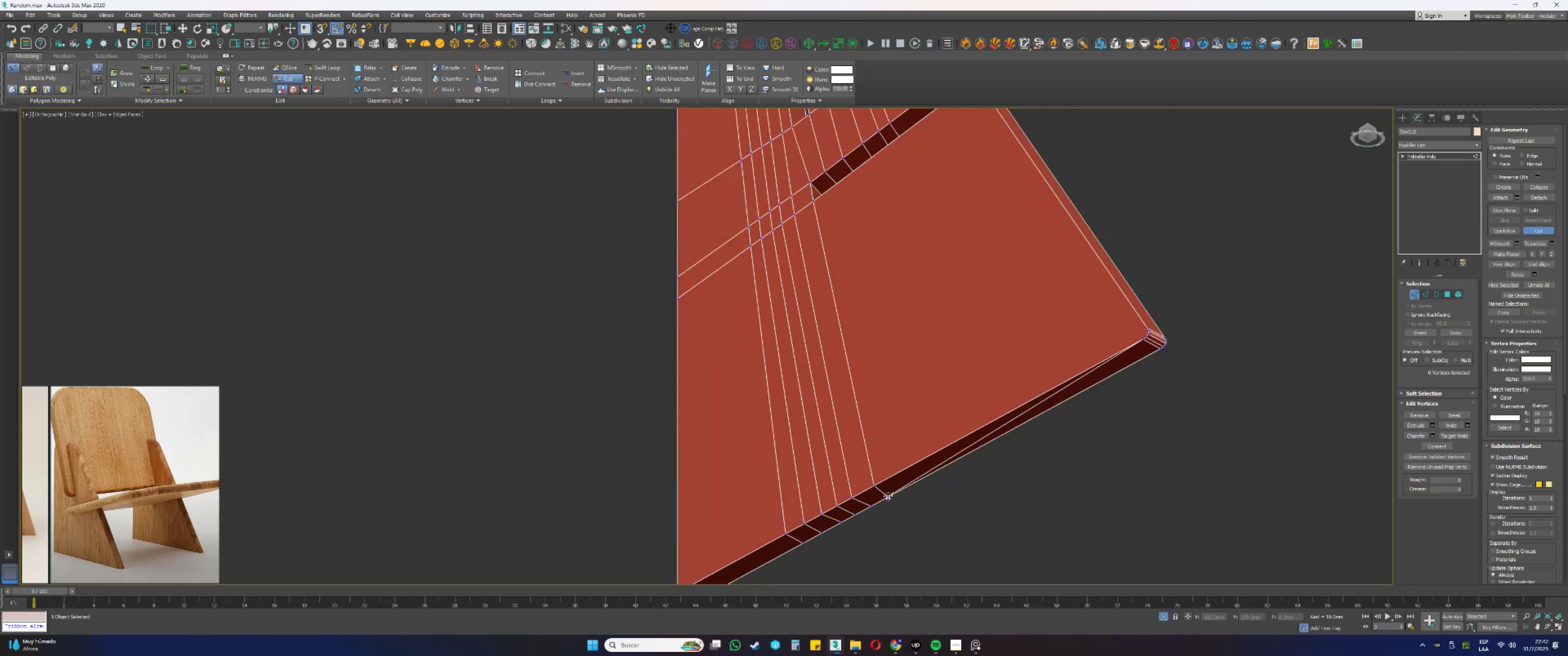 
hold_key(key=AltLeft, duration=0.89)
 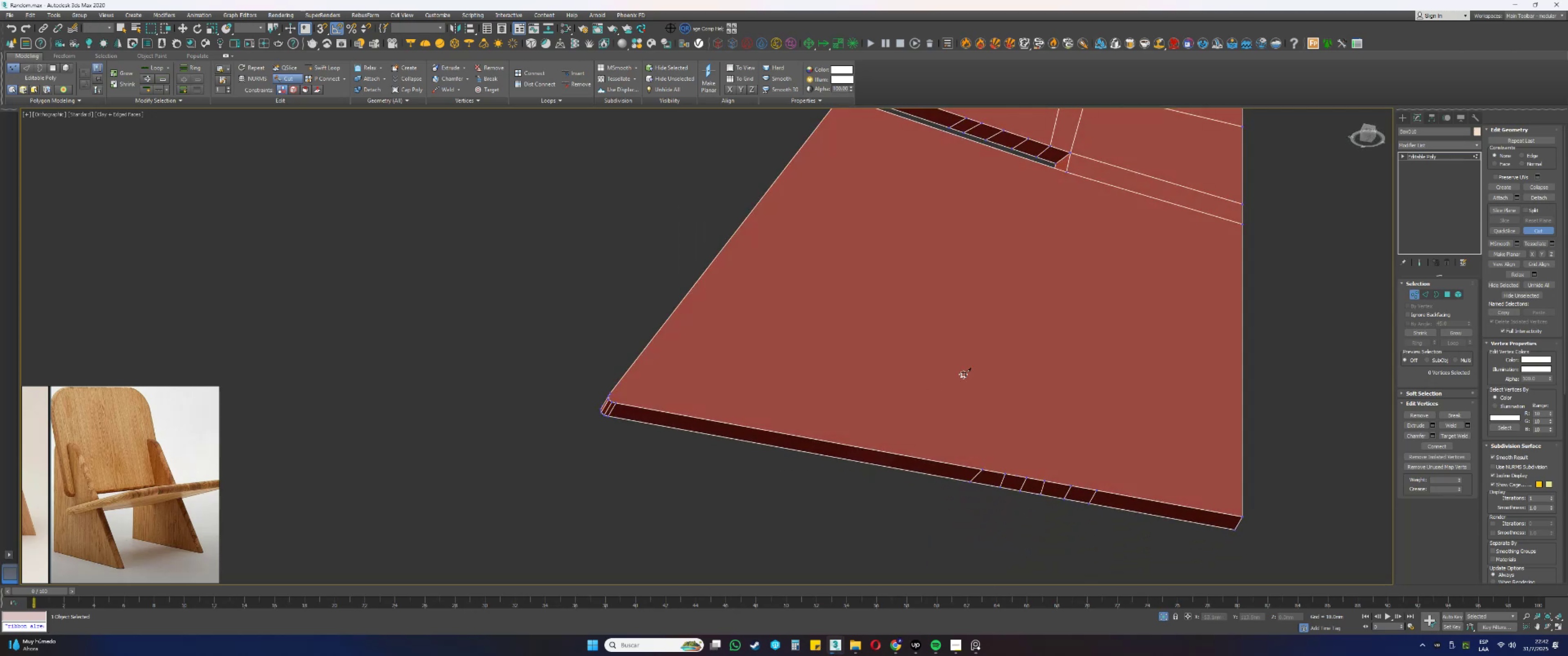 
hold_key(key=AltLeft, duration=0.51)
 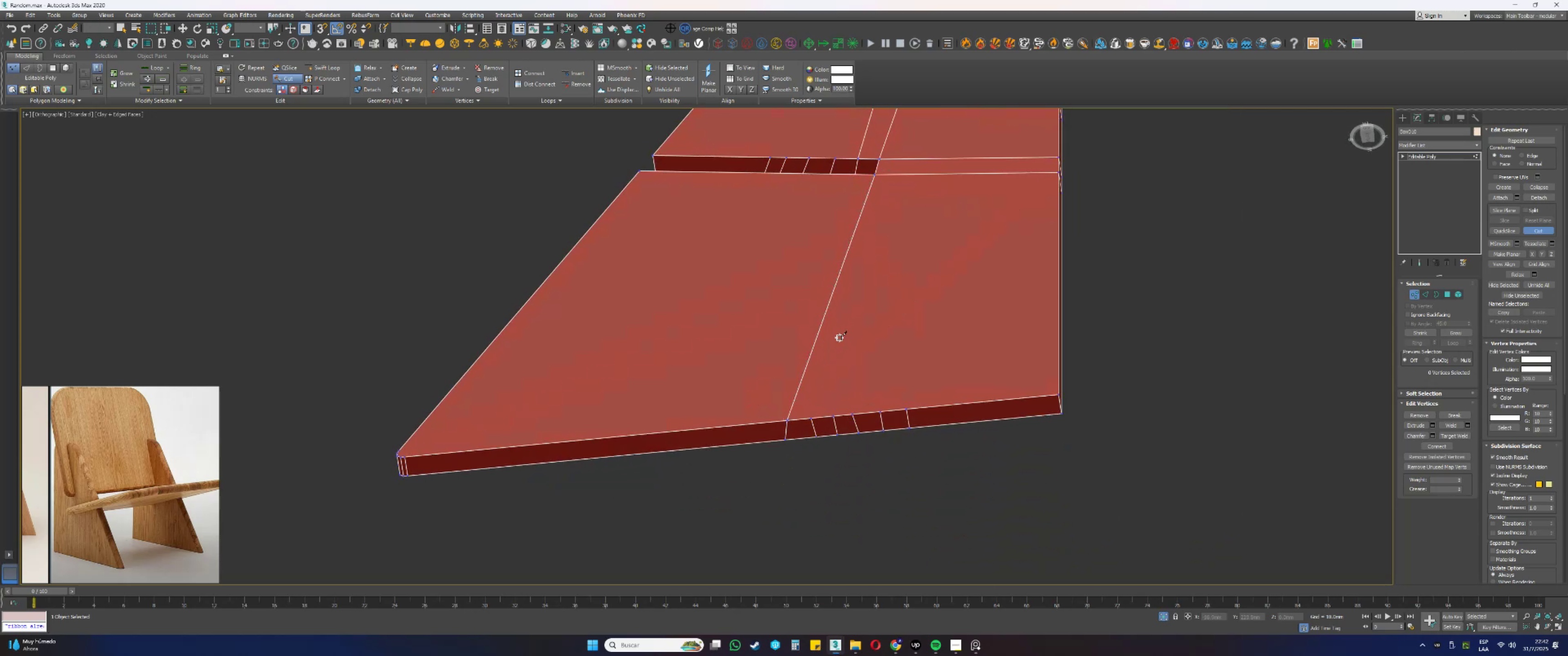 
wait(5.81)
 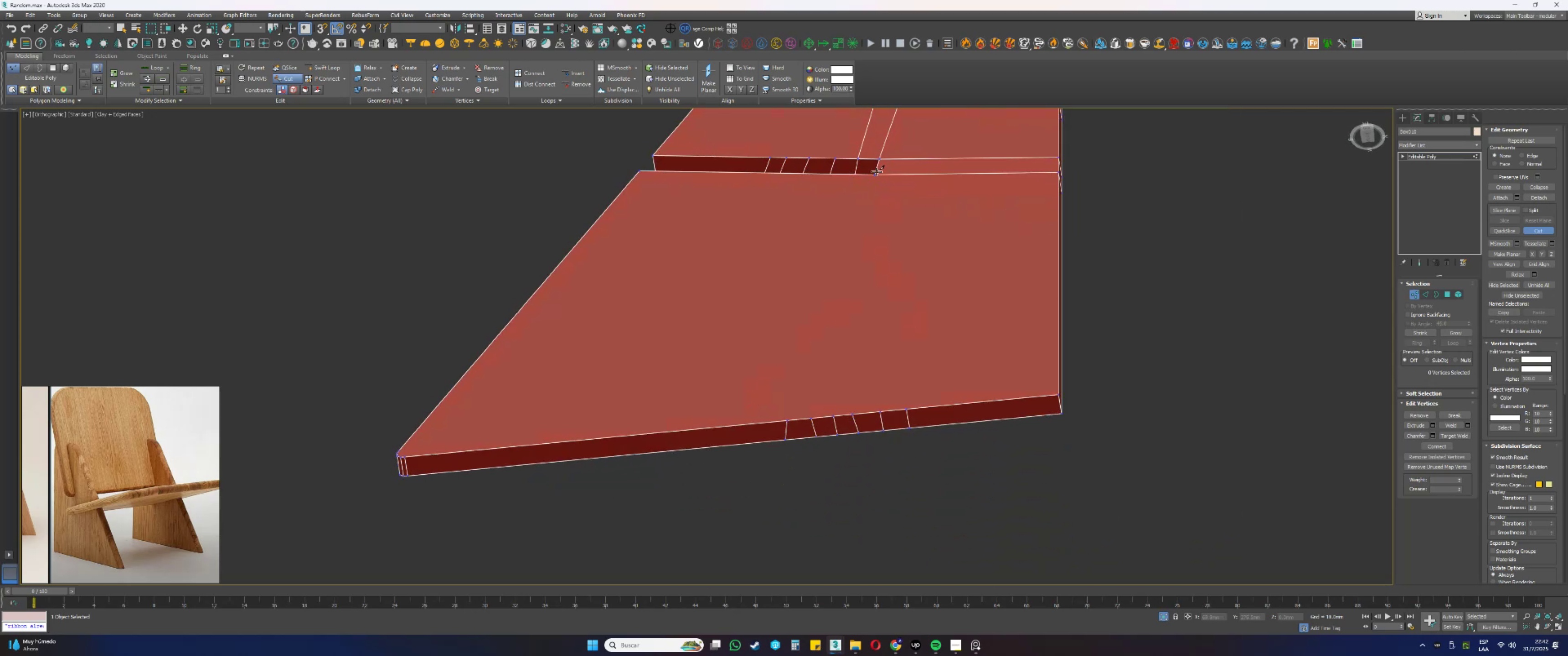 
scroll: coordinate [905, 225], scroll_direction: up, amount: 2.0
 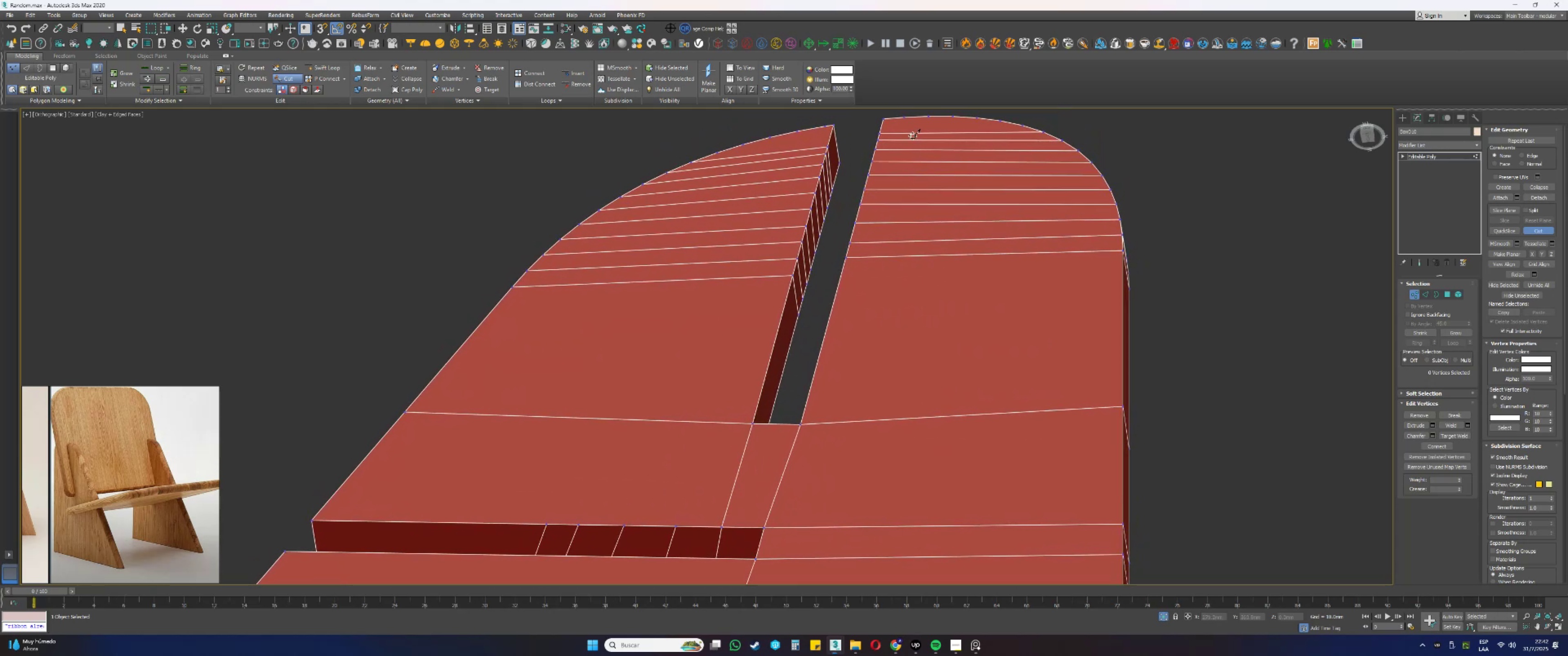 
left_click([903, 118])
 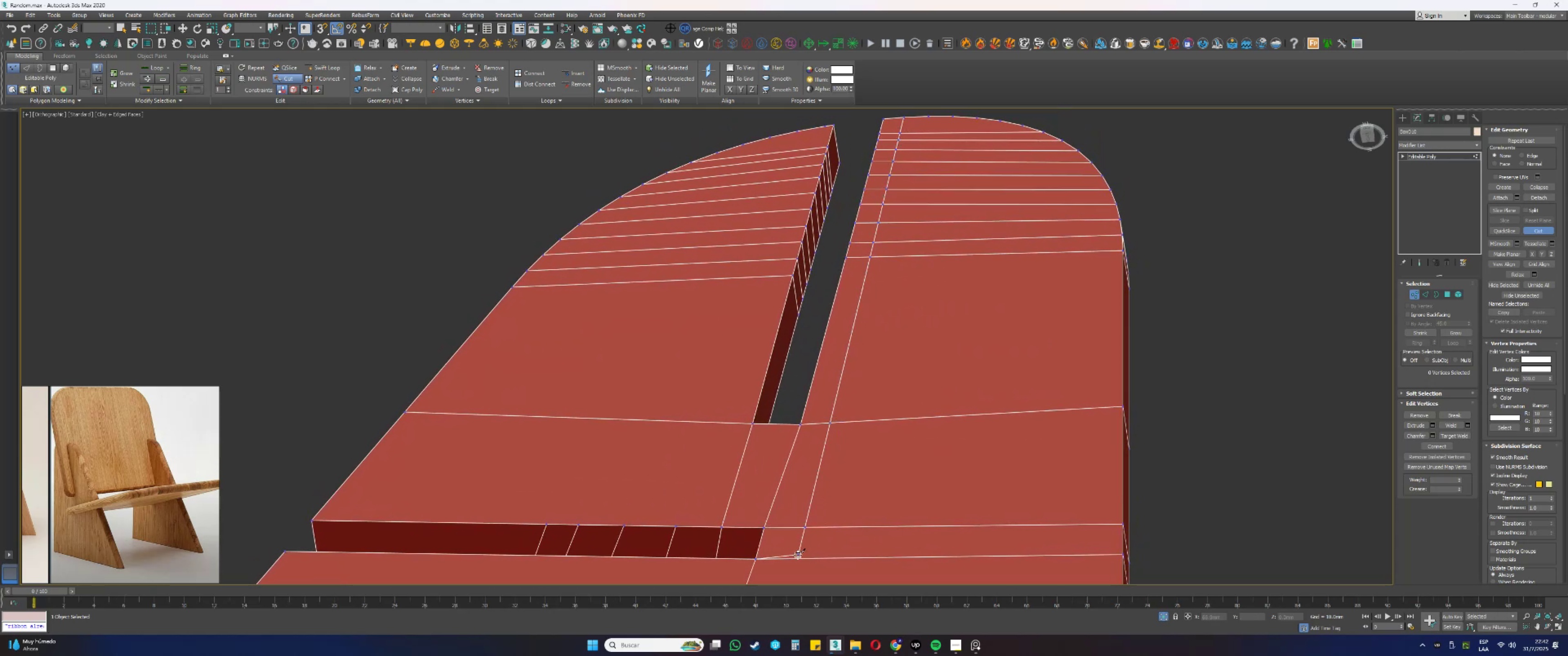 
left_click([794, 559])
 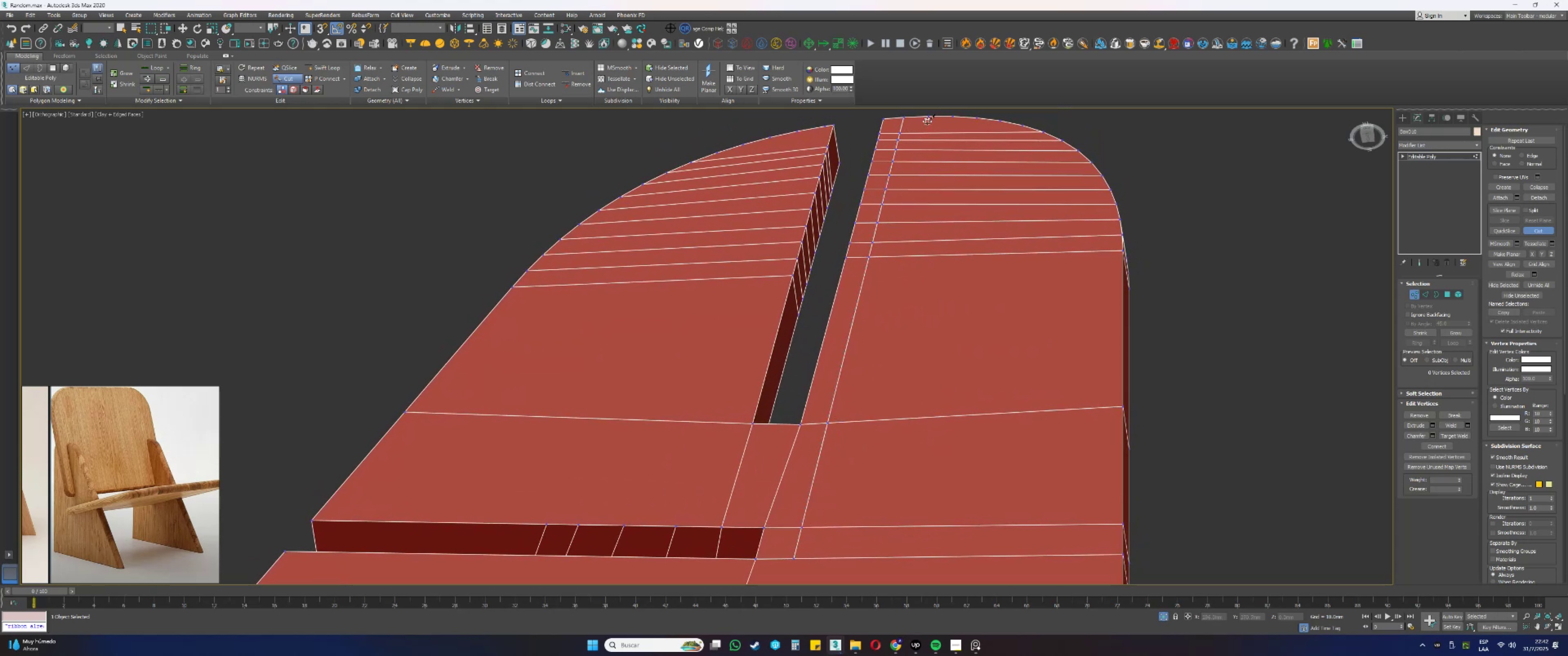 
left_click([928, 118])
 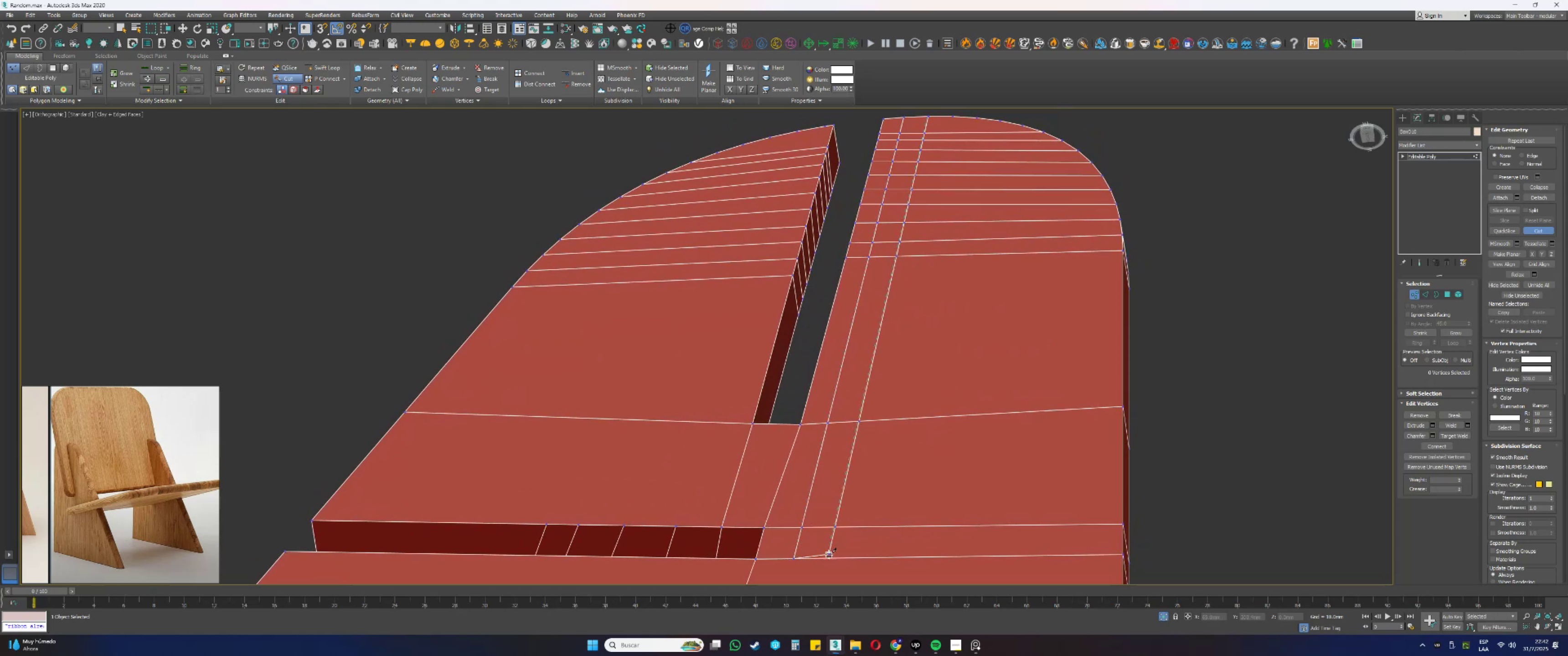 
left_click([828, 559])
 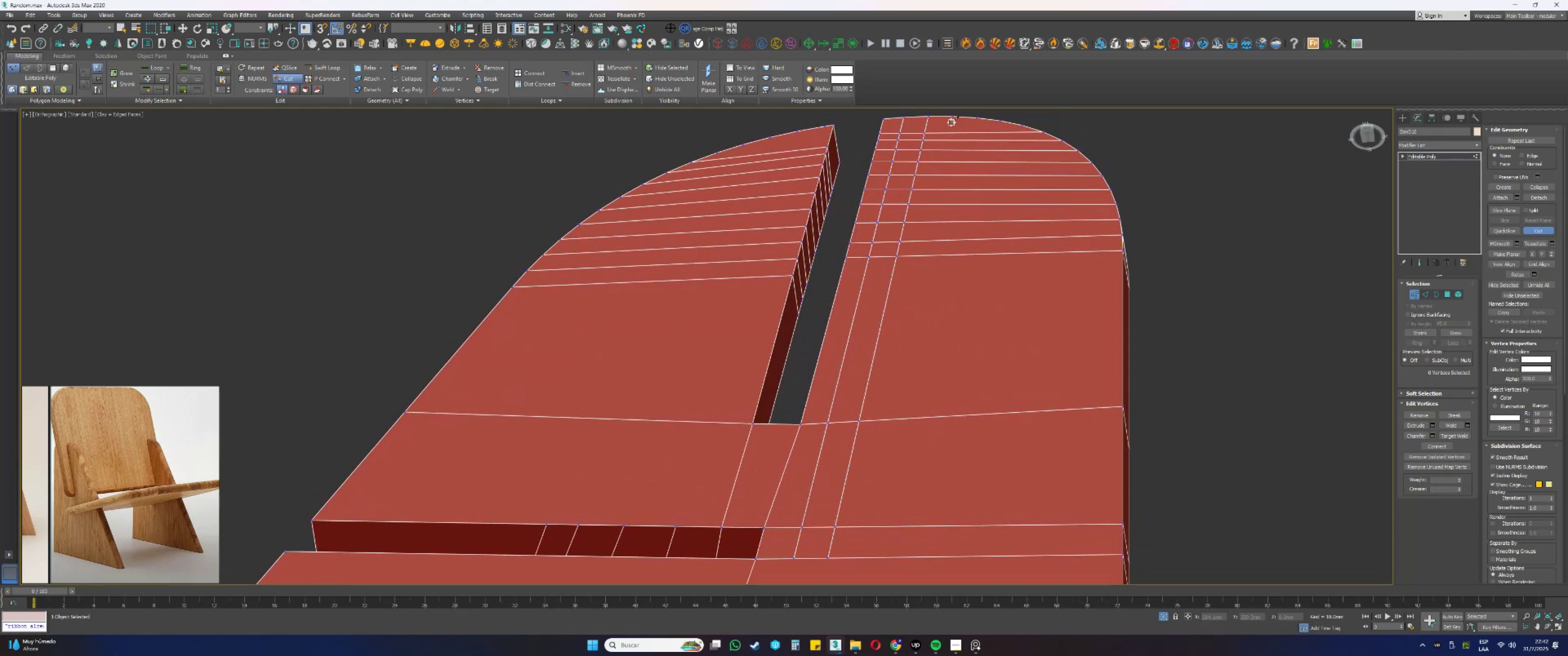 
left_click([951, 118])
 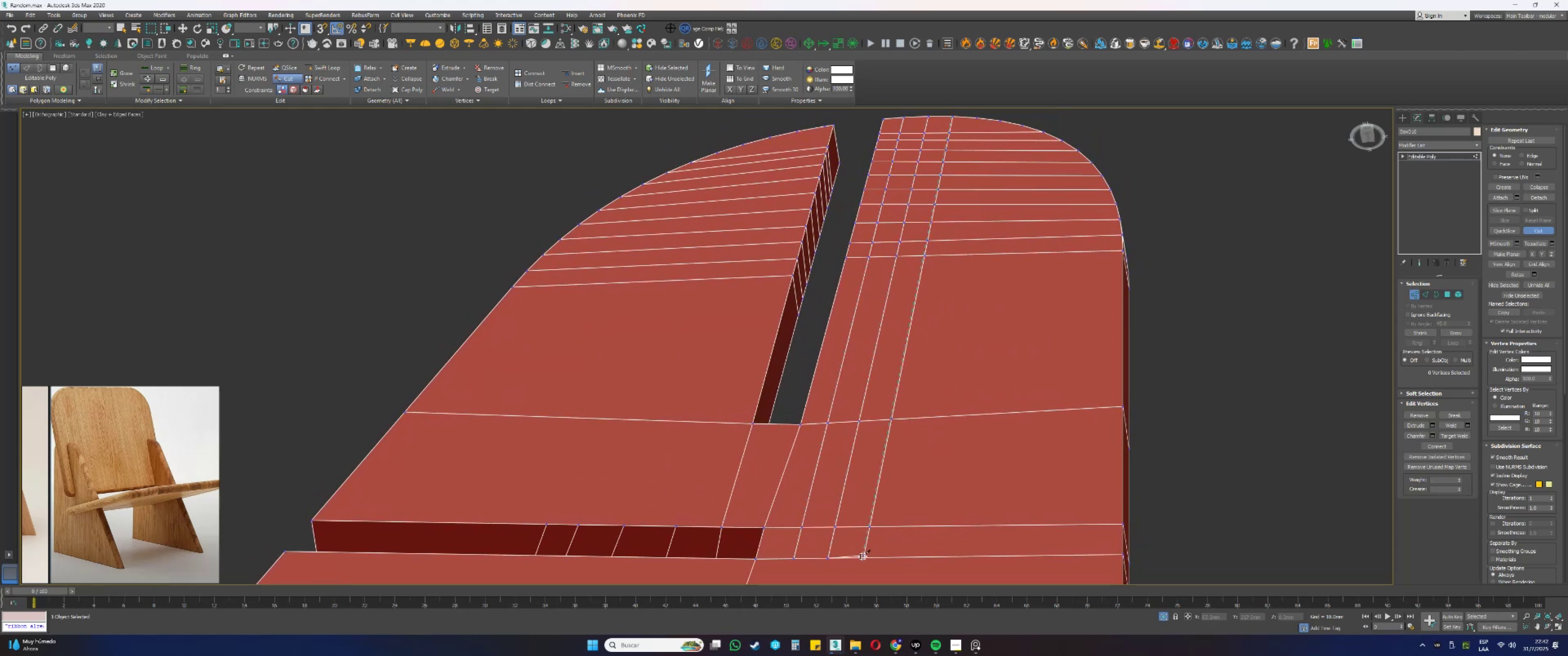 
left_click([860, 558])
 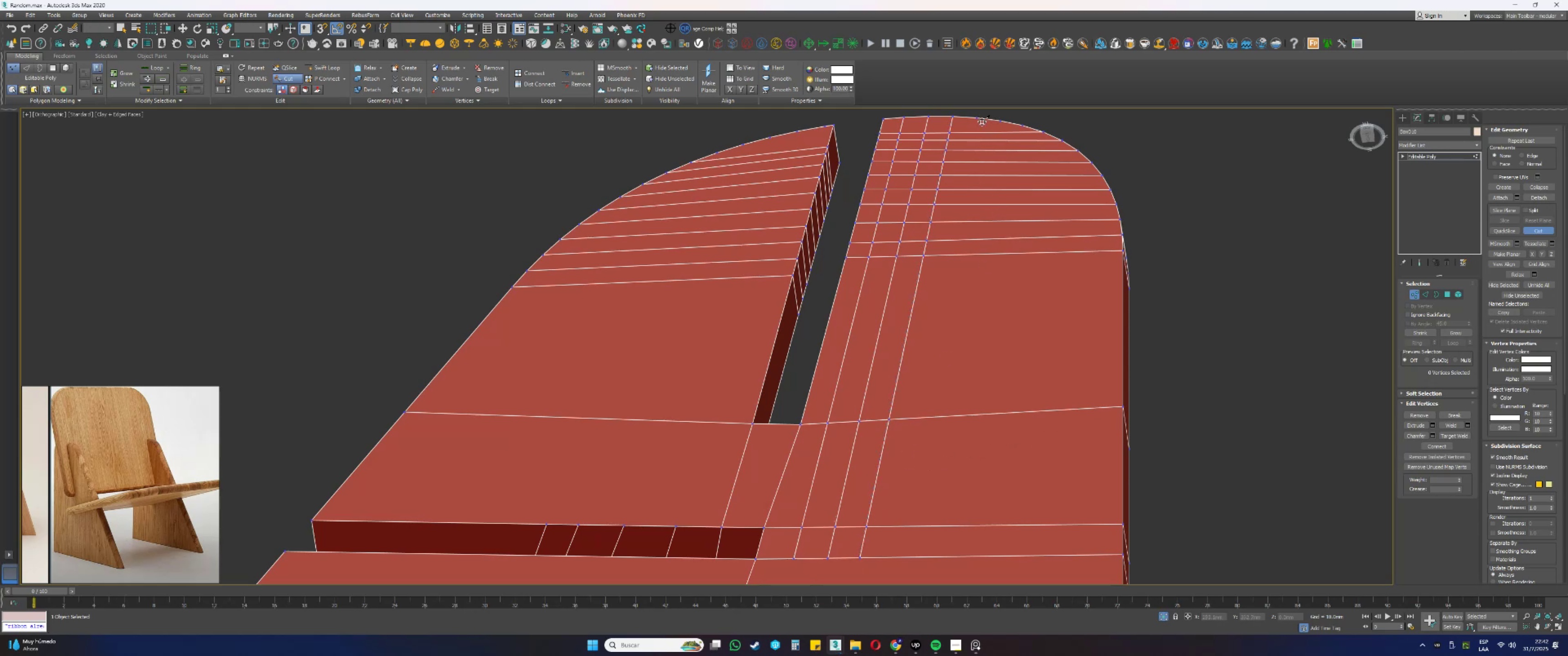 
left_click([976, 118])
 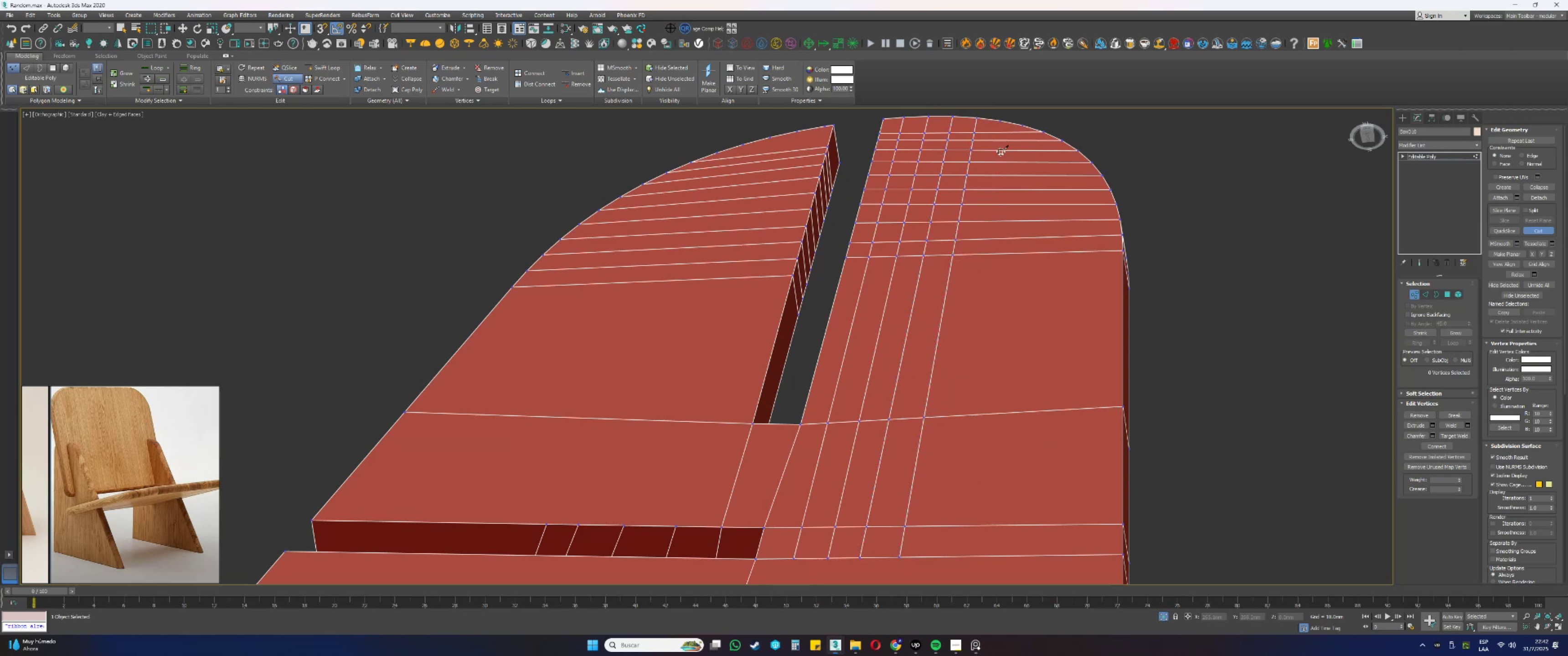 
left_click([1000, 121])
 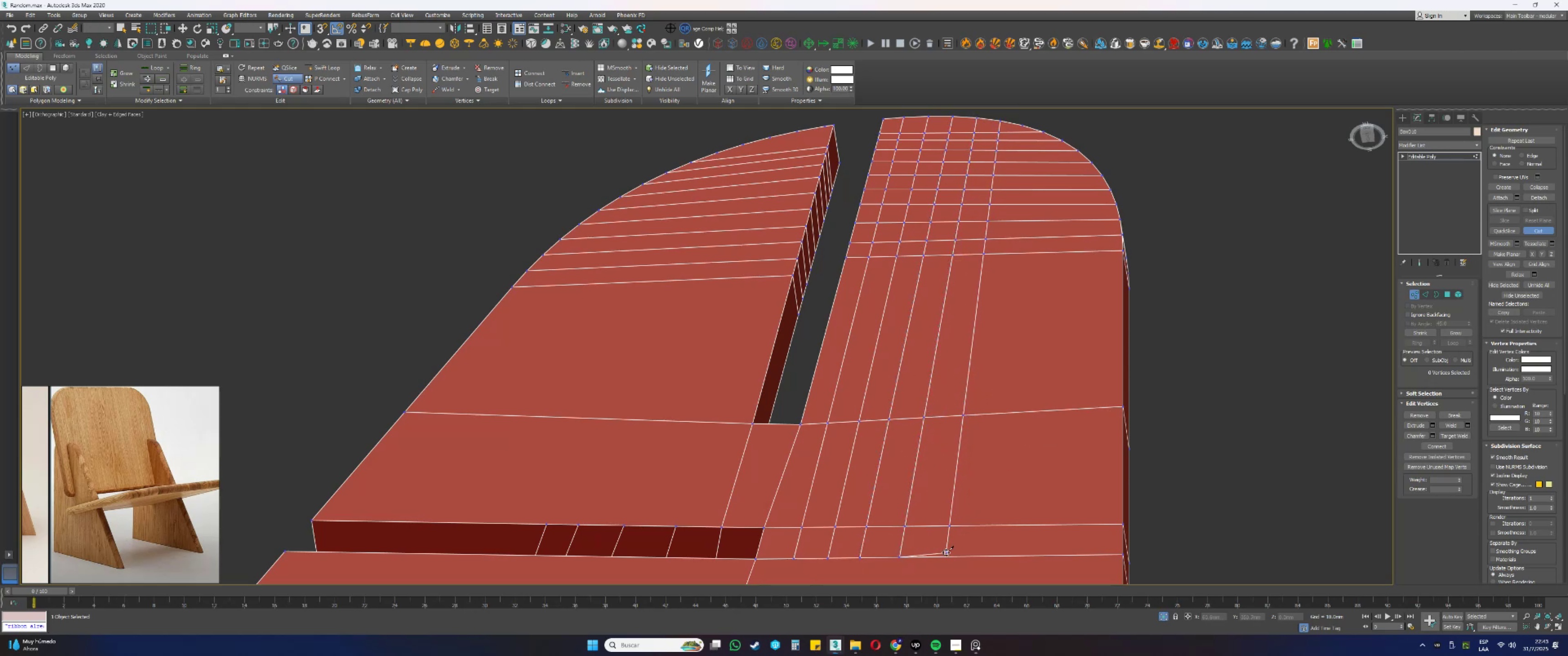 
left_click([943, 556])
 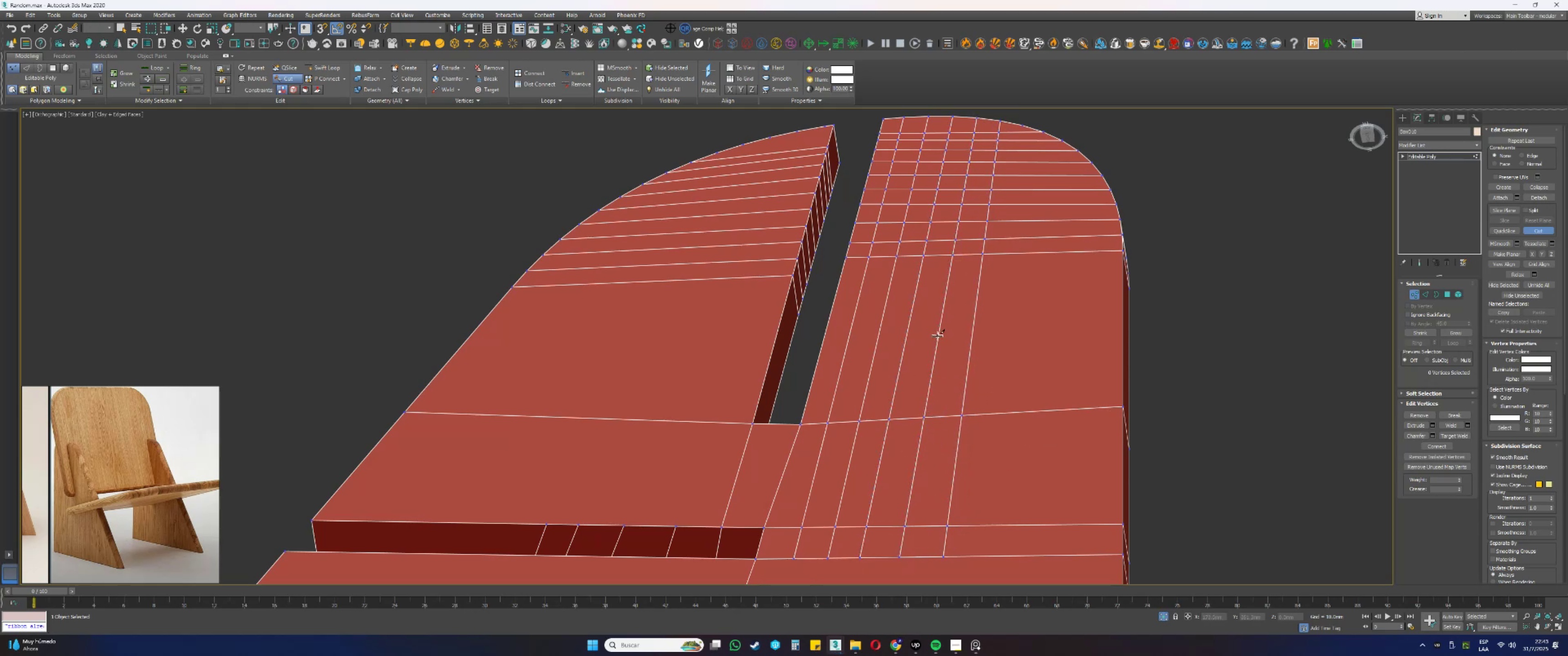 
scroll: coordinate [923, 297], scroll_direction: down, amount: 1.0
 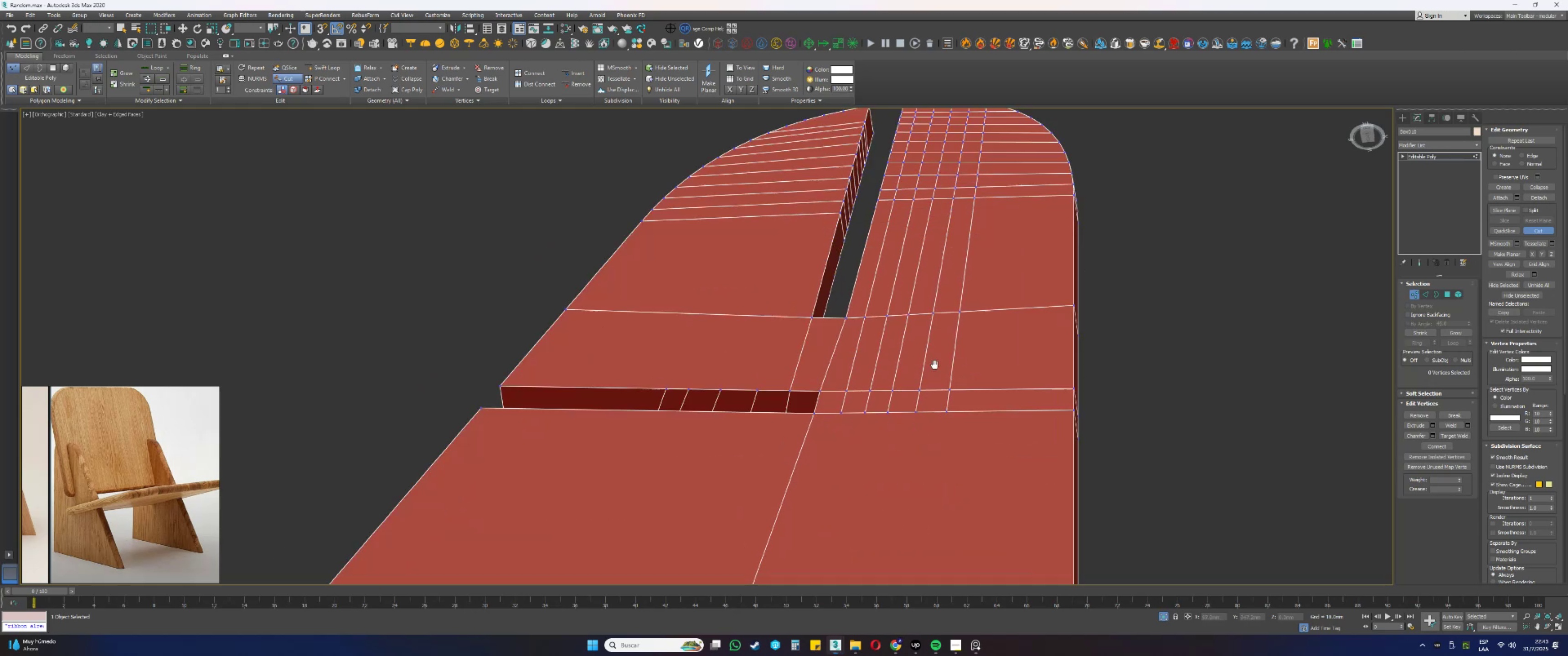 
scroll: coordinate [974, 220], scroll_direction: none, amount: 0.0
 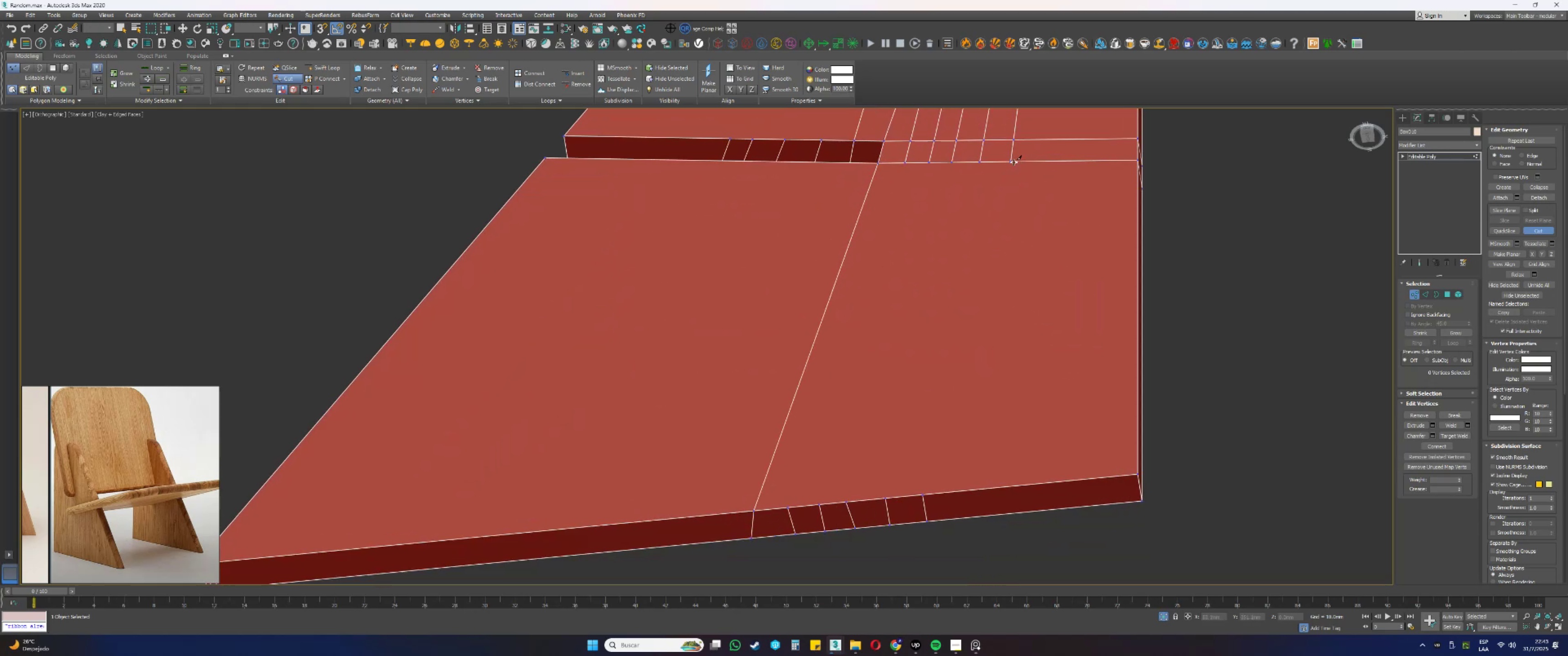 
left_click([1011, 162])
 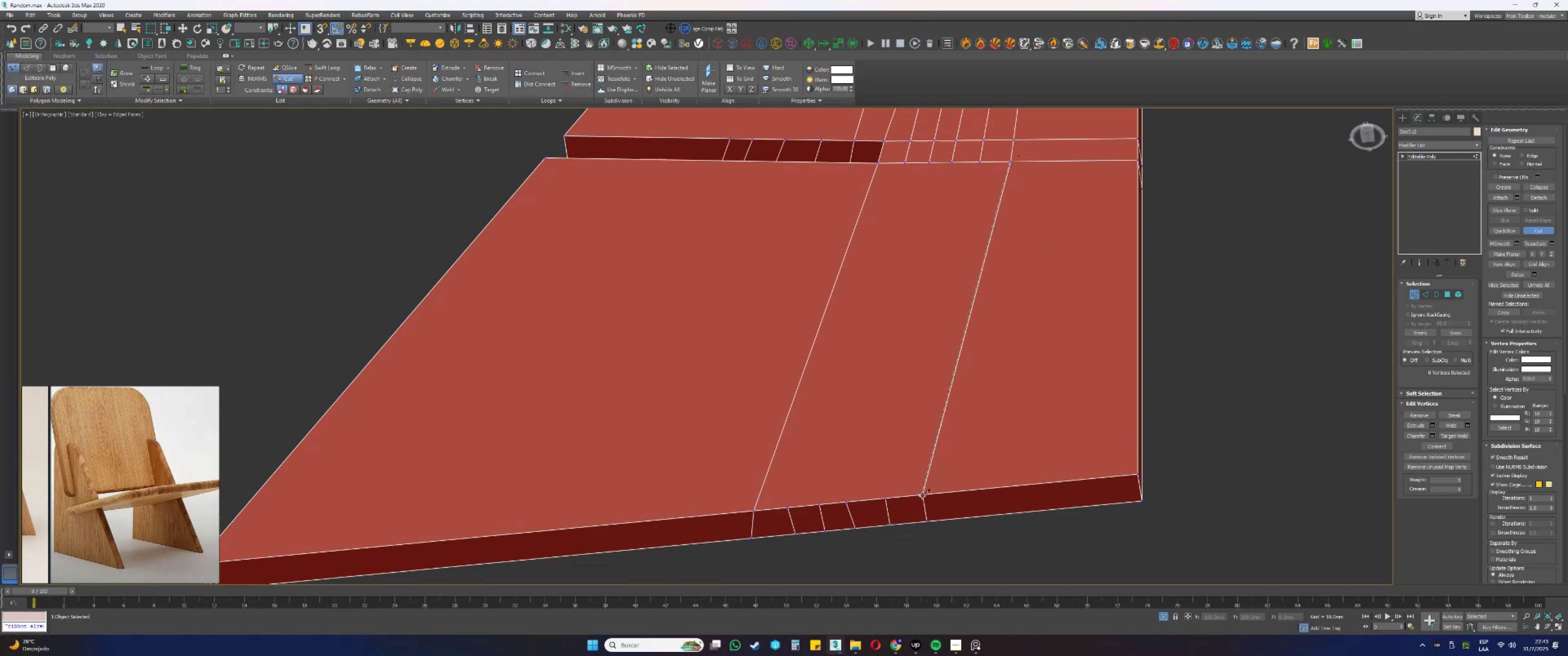 
left_click([922, 496])
 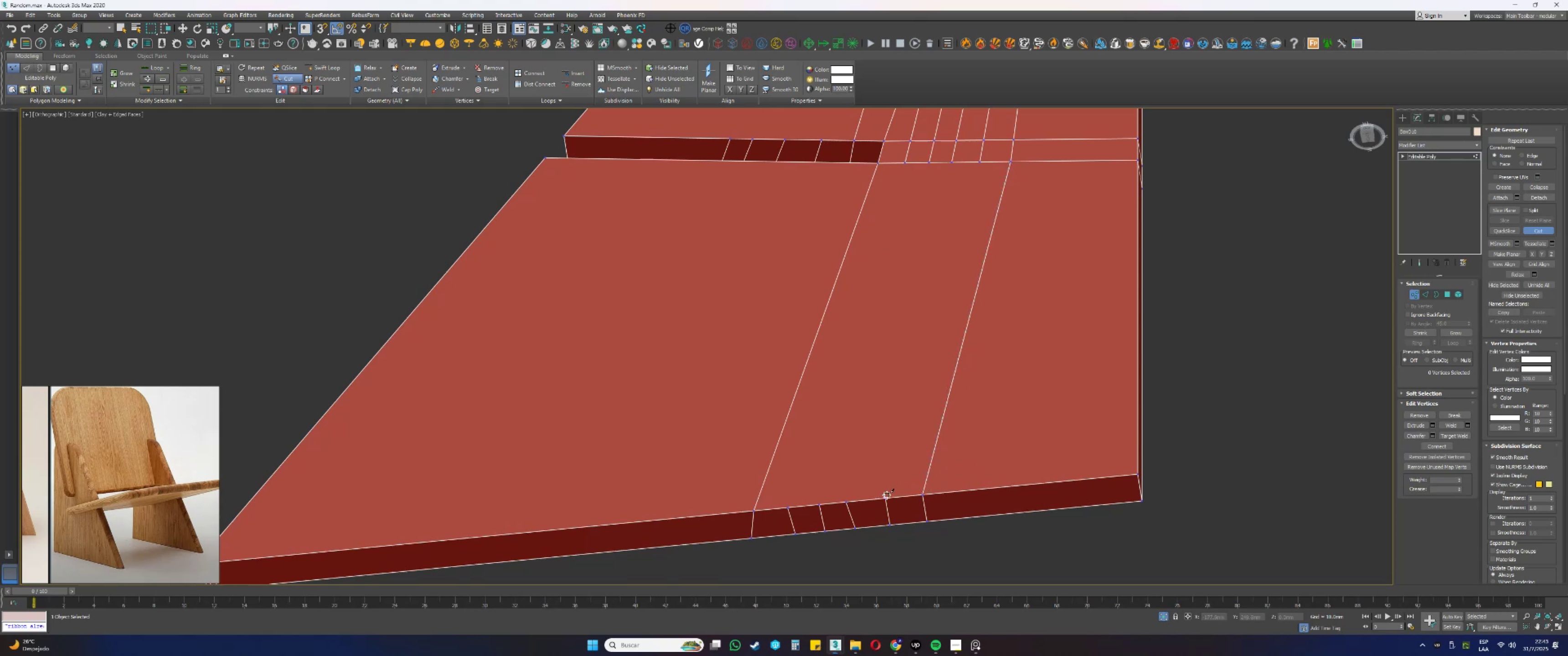 
left_click([885, 497])
 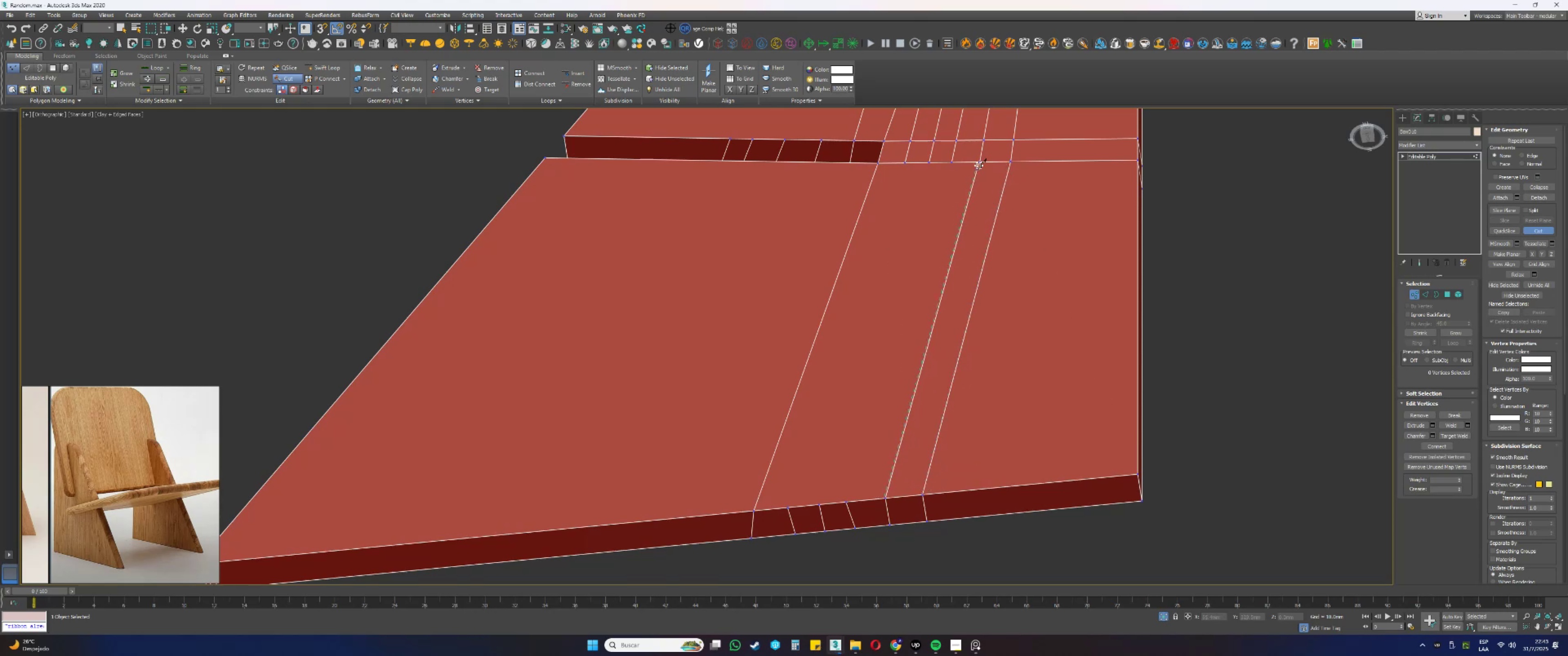 
left_click([980, 160])
 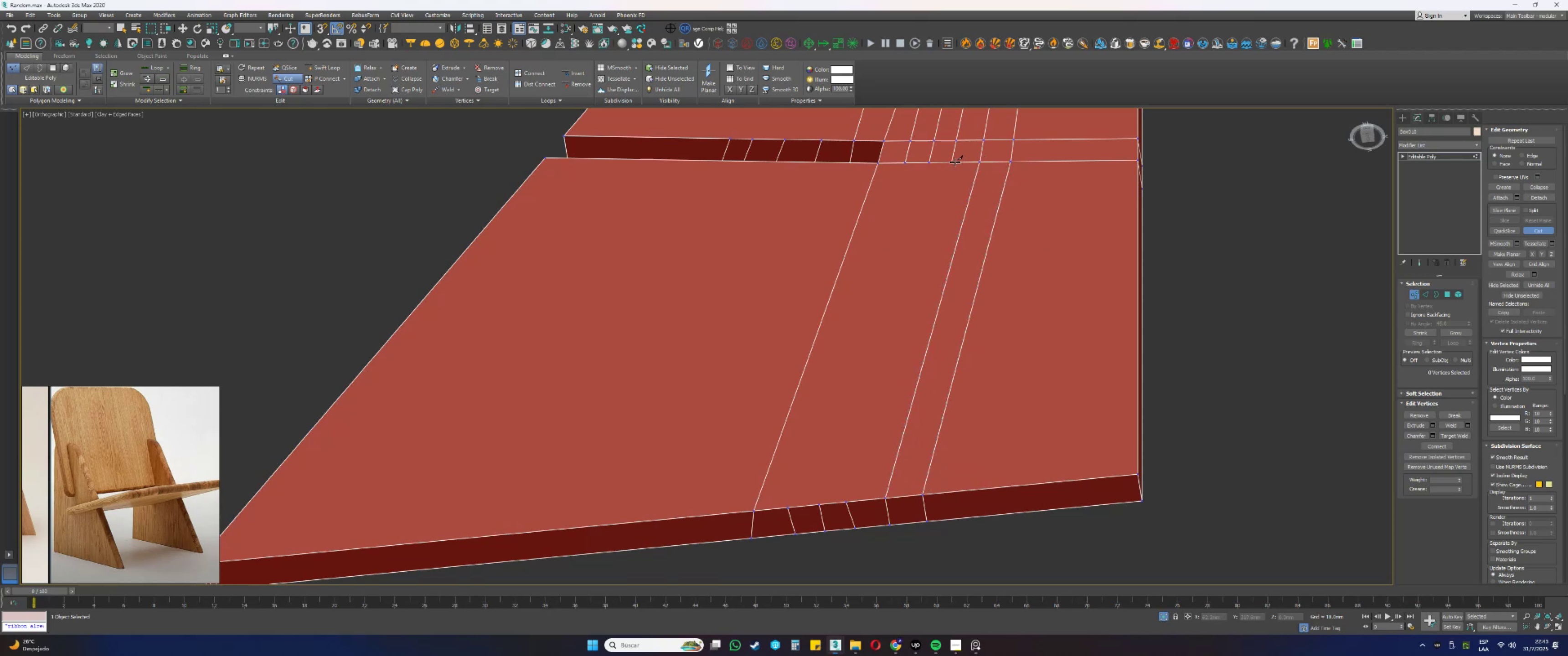 
left_click([950, 161])
 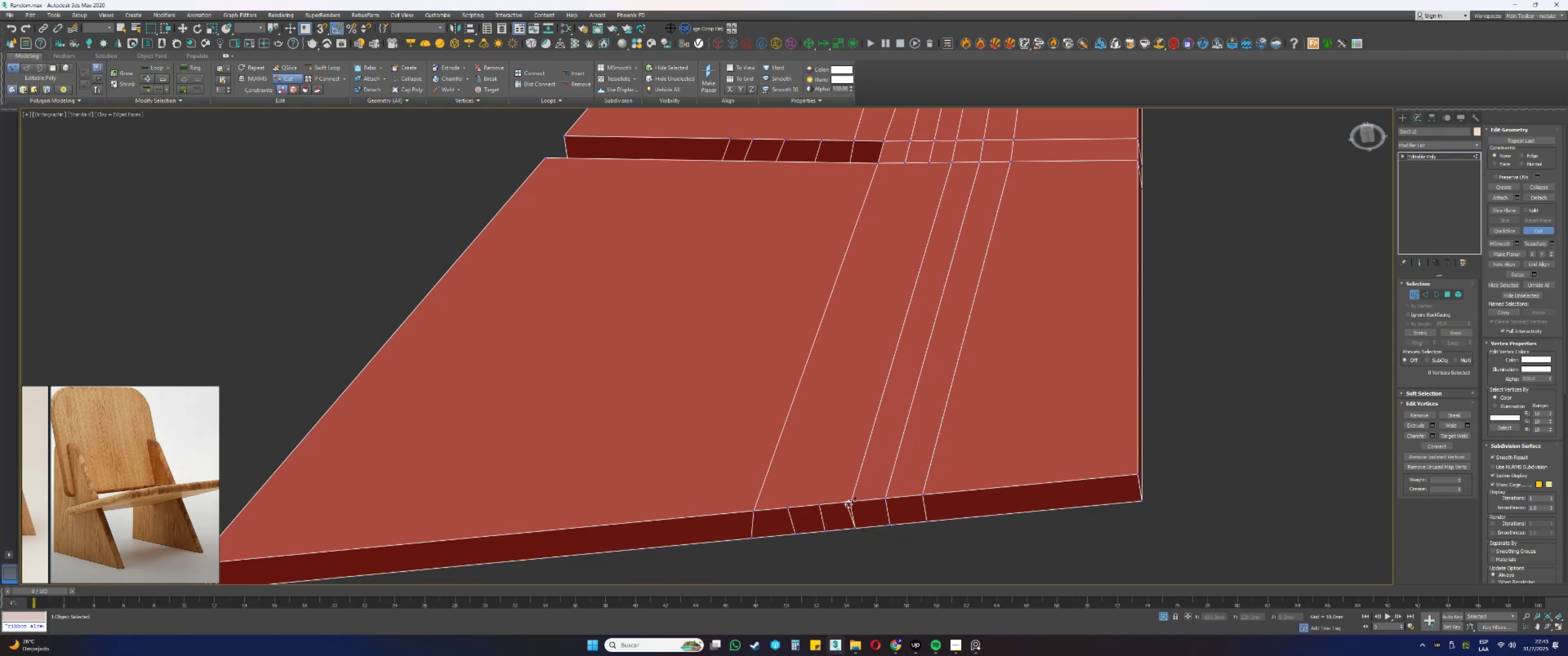 
left_click([845, 502])
 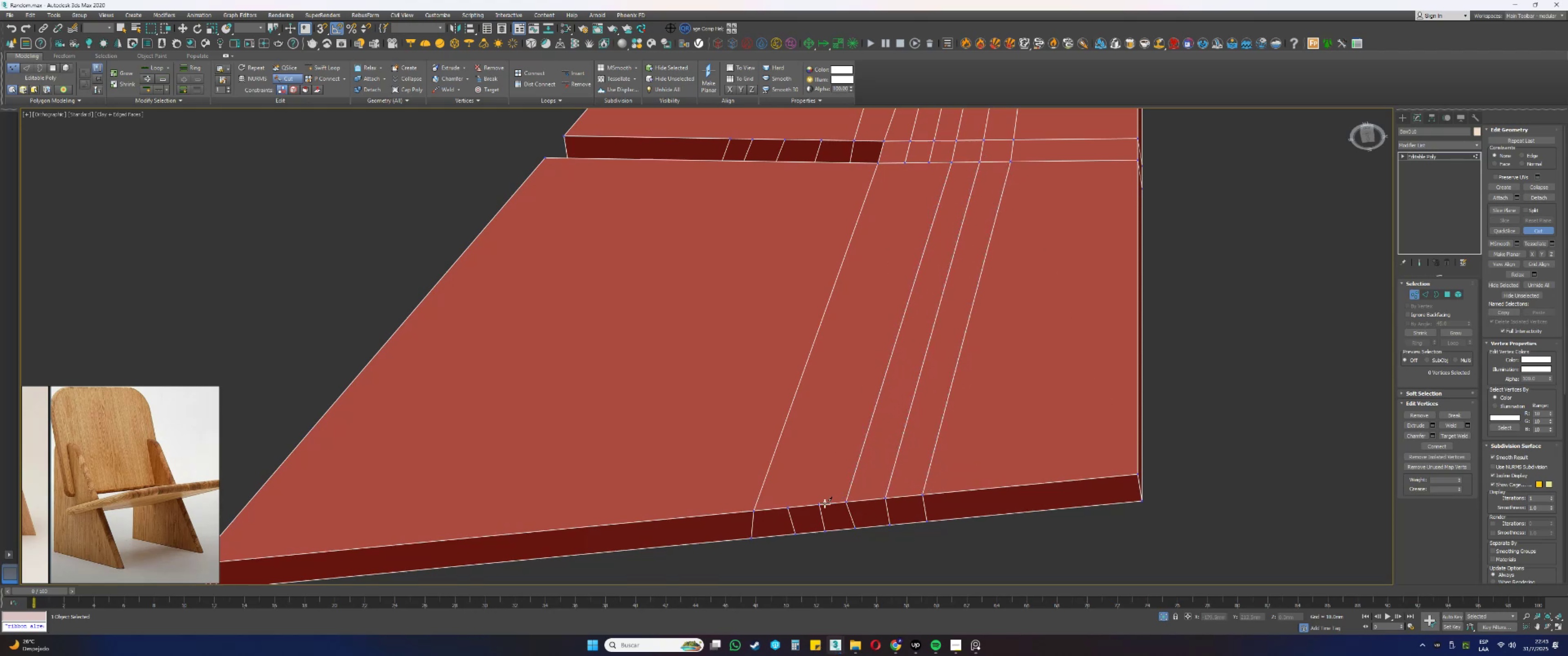 
left_click([821, 504])
 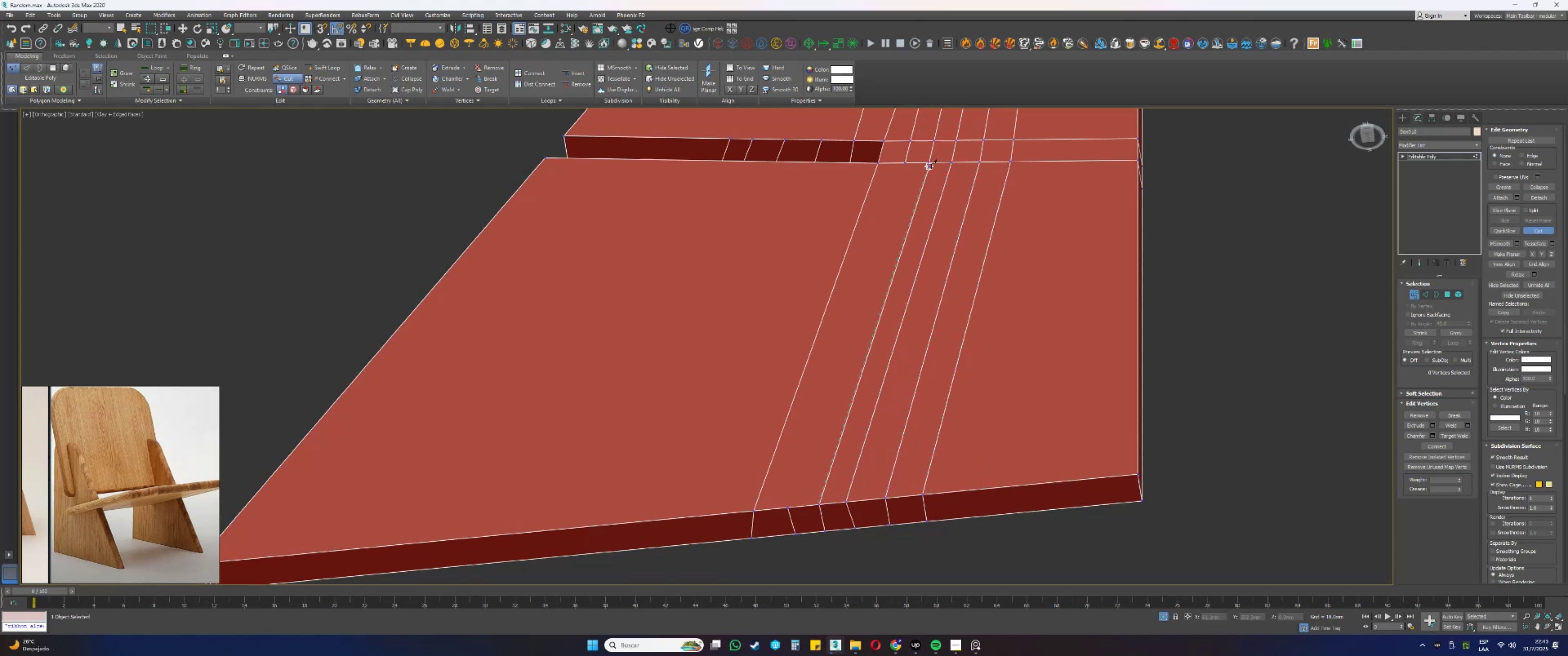 
left_click([929, 160])
 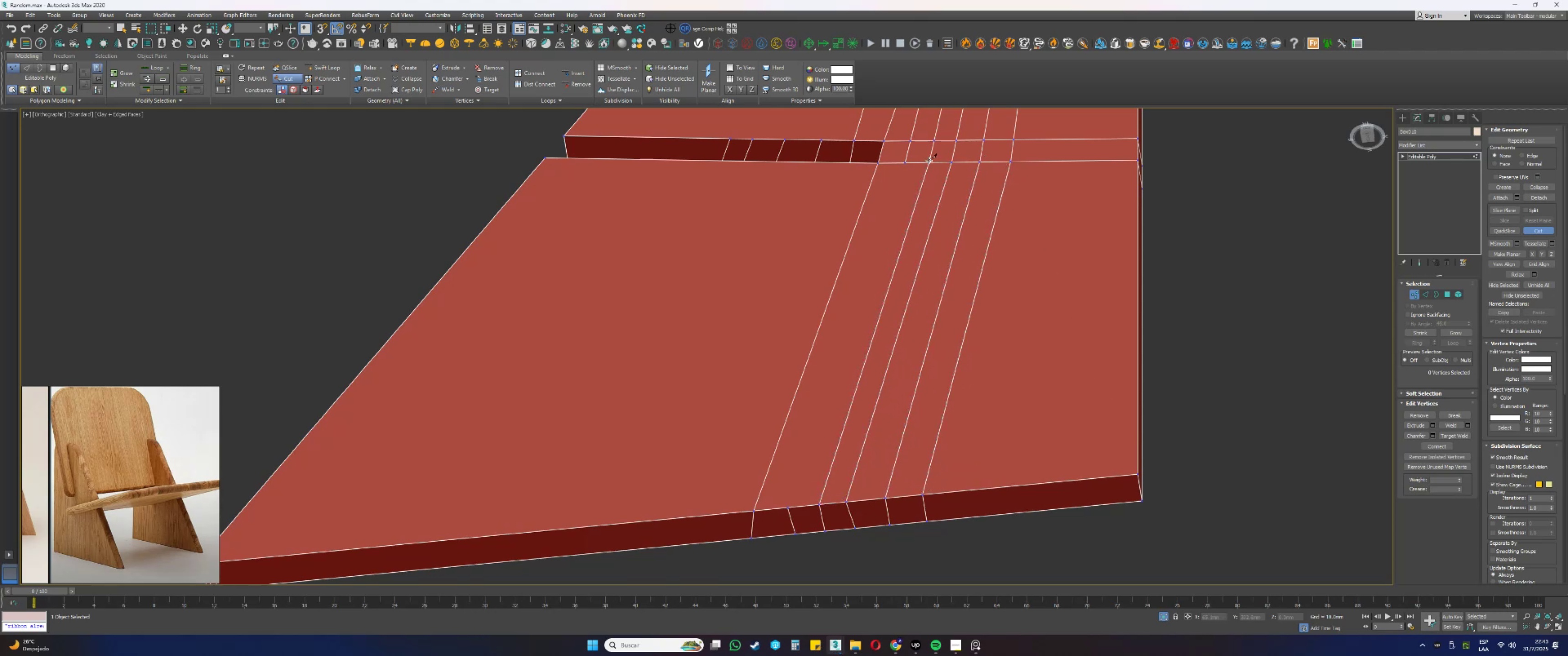 
right_click([929, 161])
 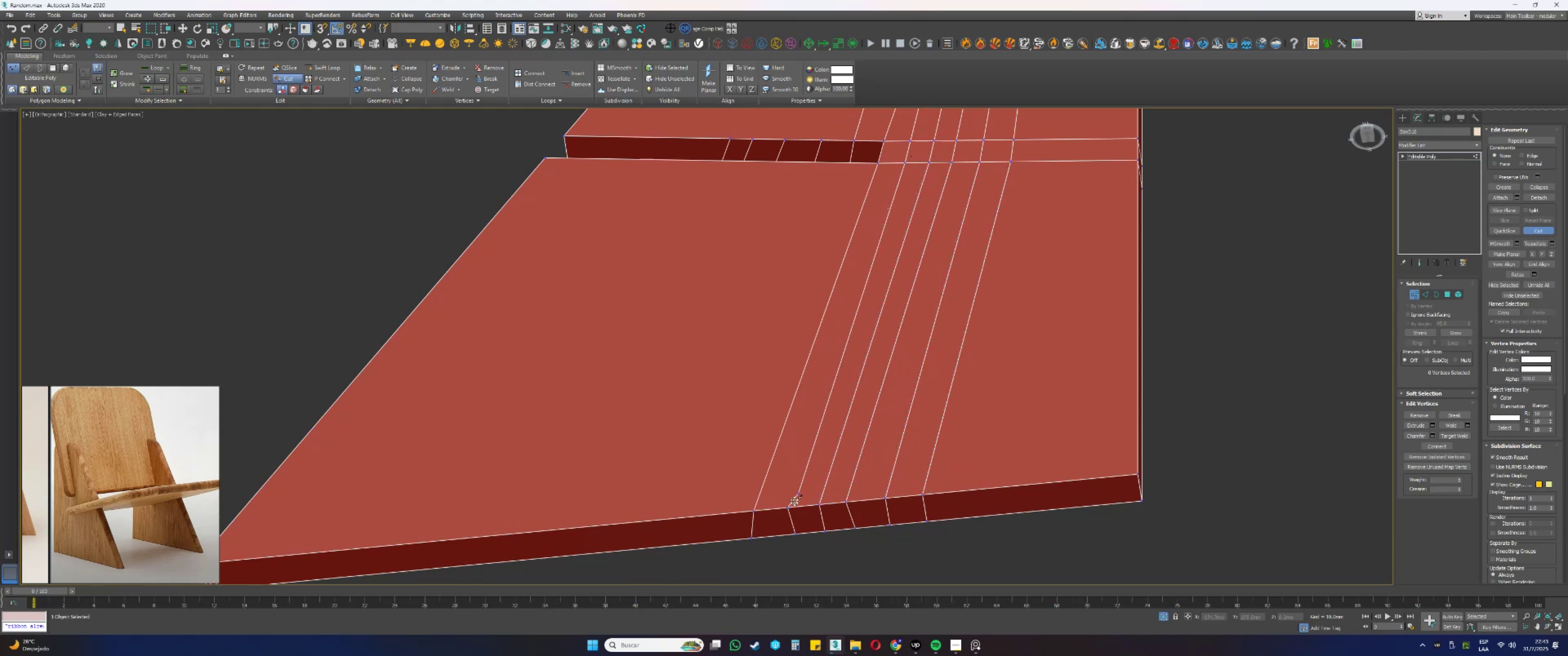 
left_click([787, 508])
 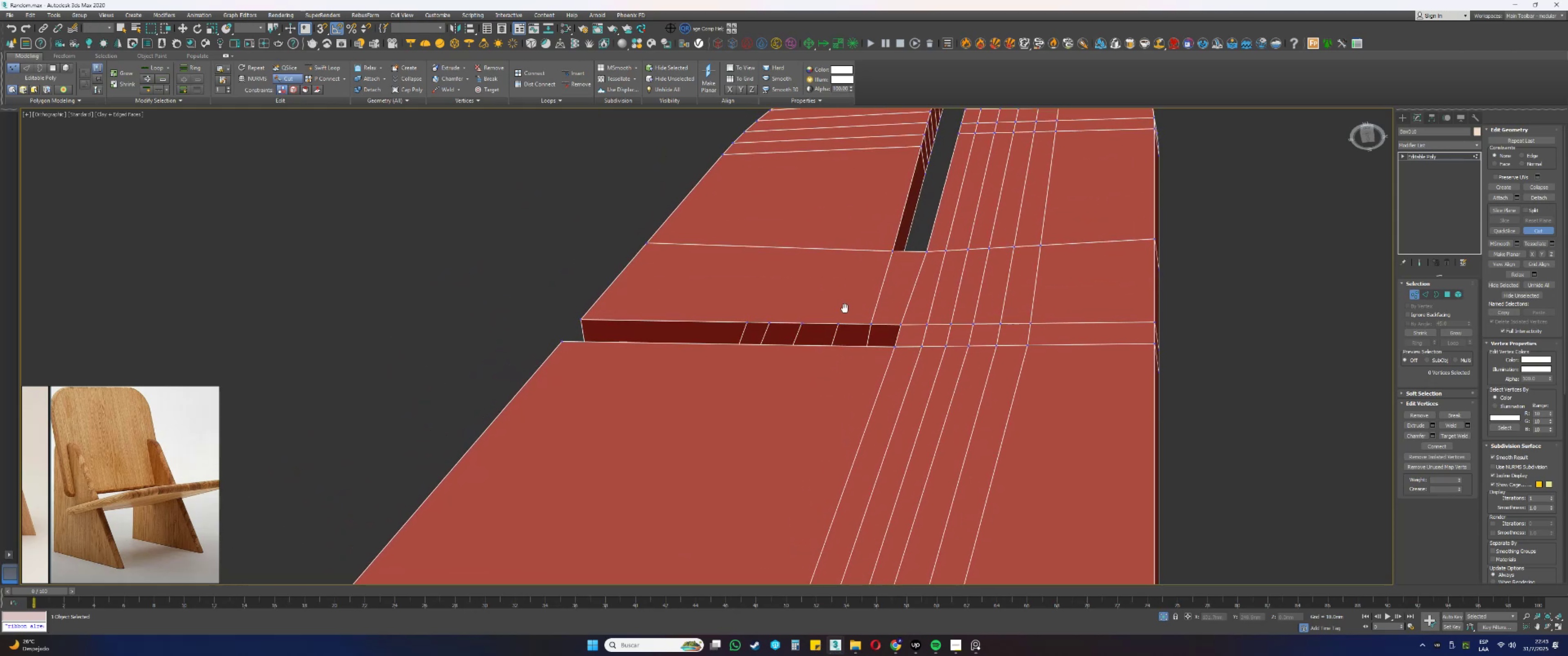 
scroll: coordinate [877, 290], scroll_direction: up, amount: 1.0
 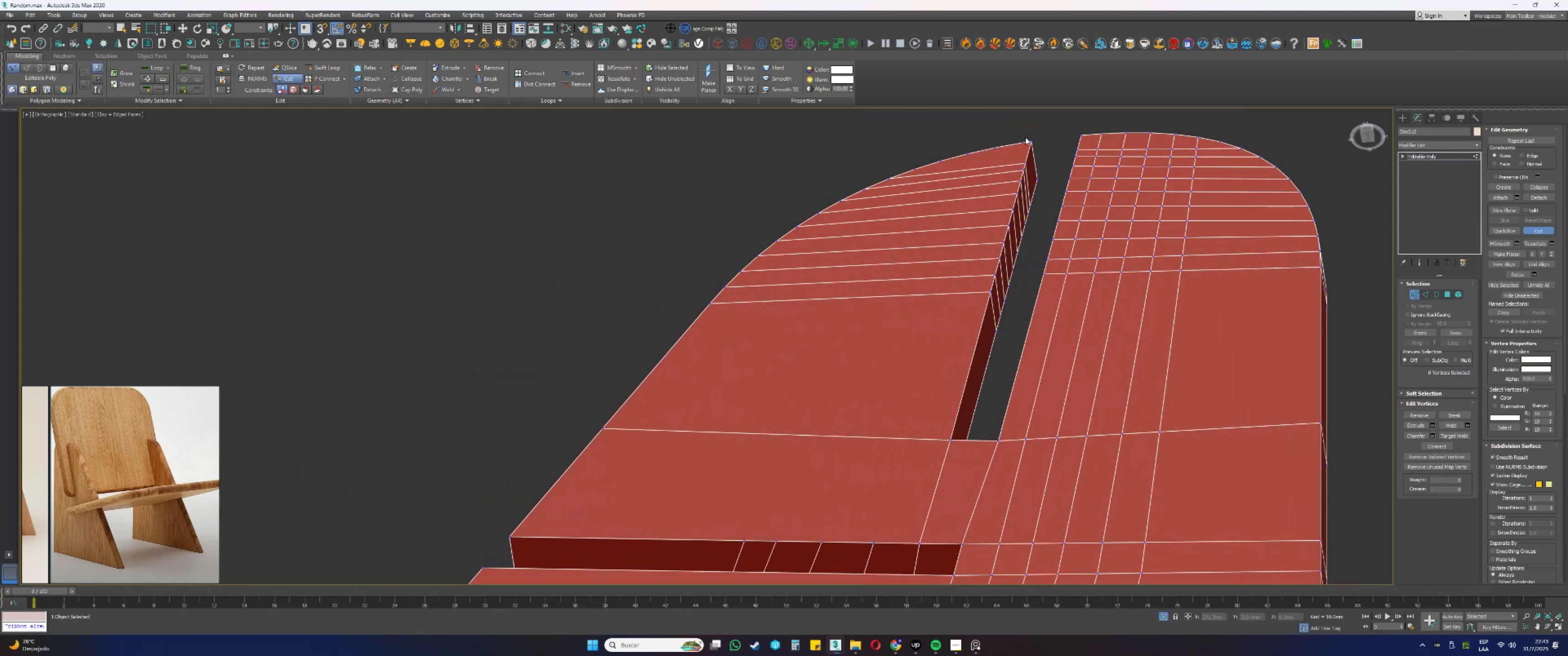 
left_click([1022, 141])
 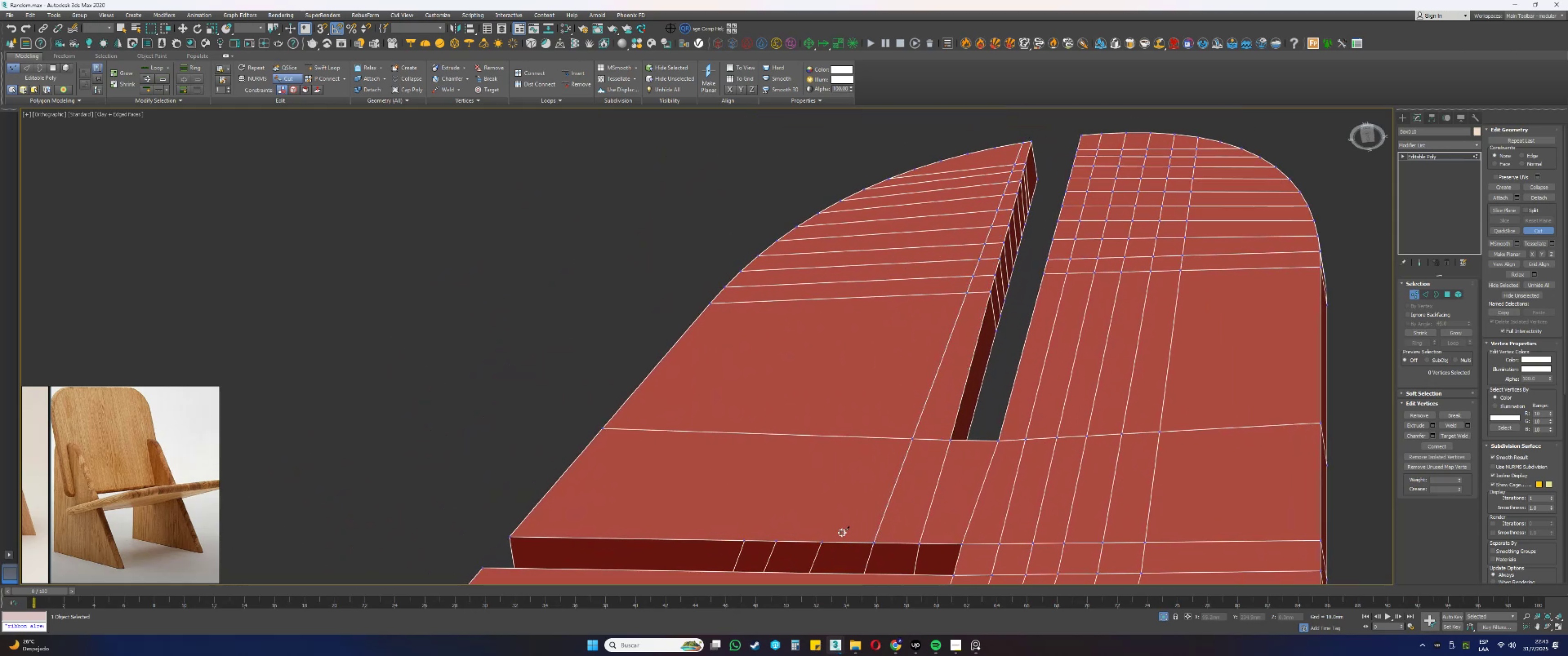 
left_click([823, 539])
 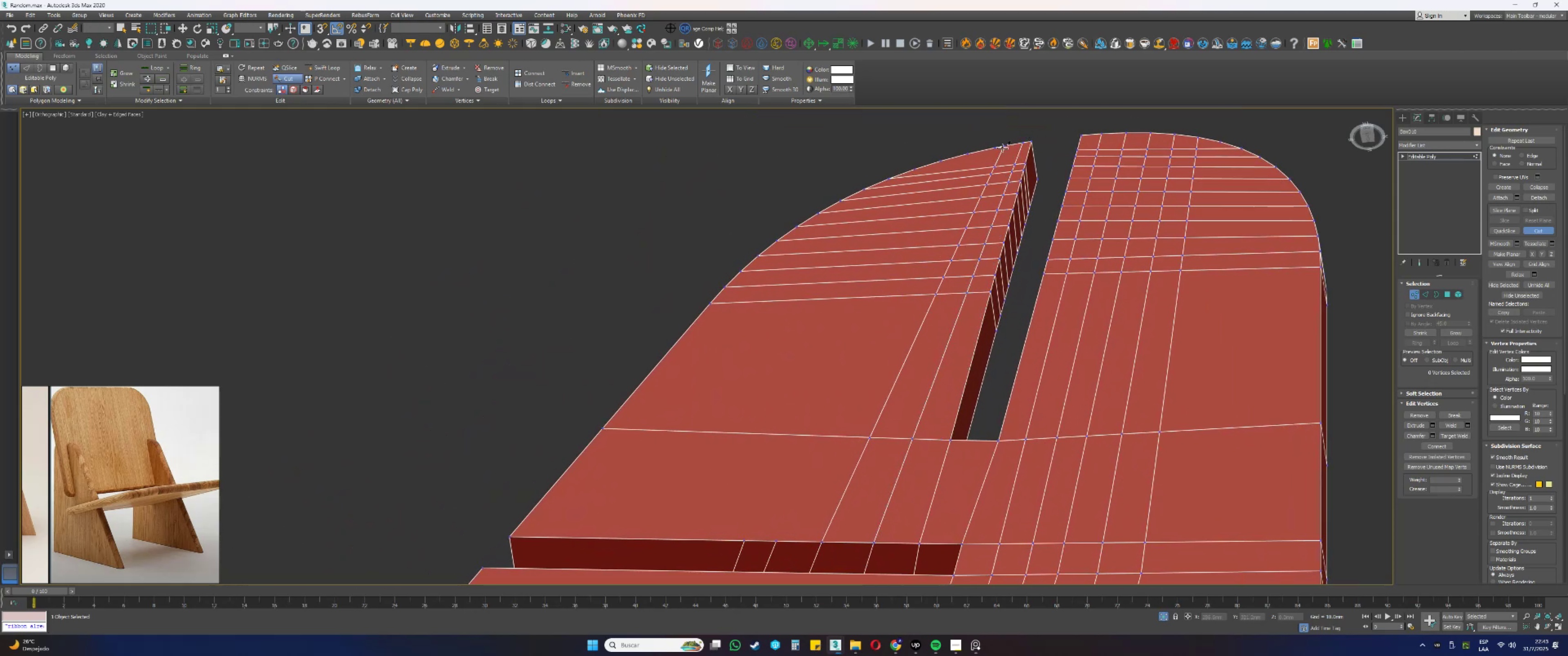 
left_click([995, 148])
 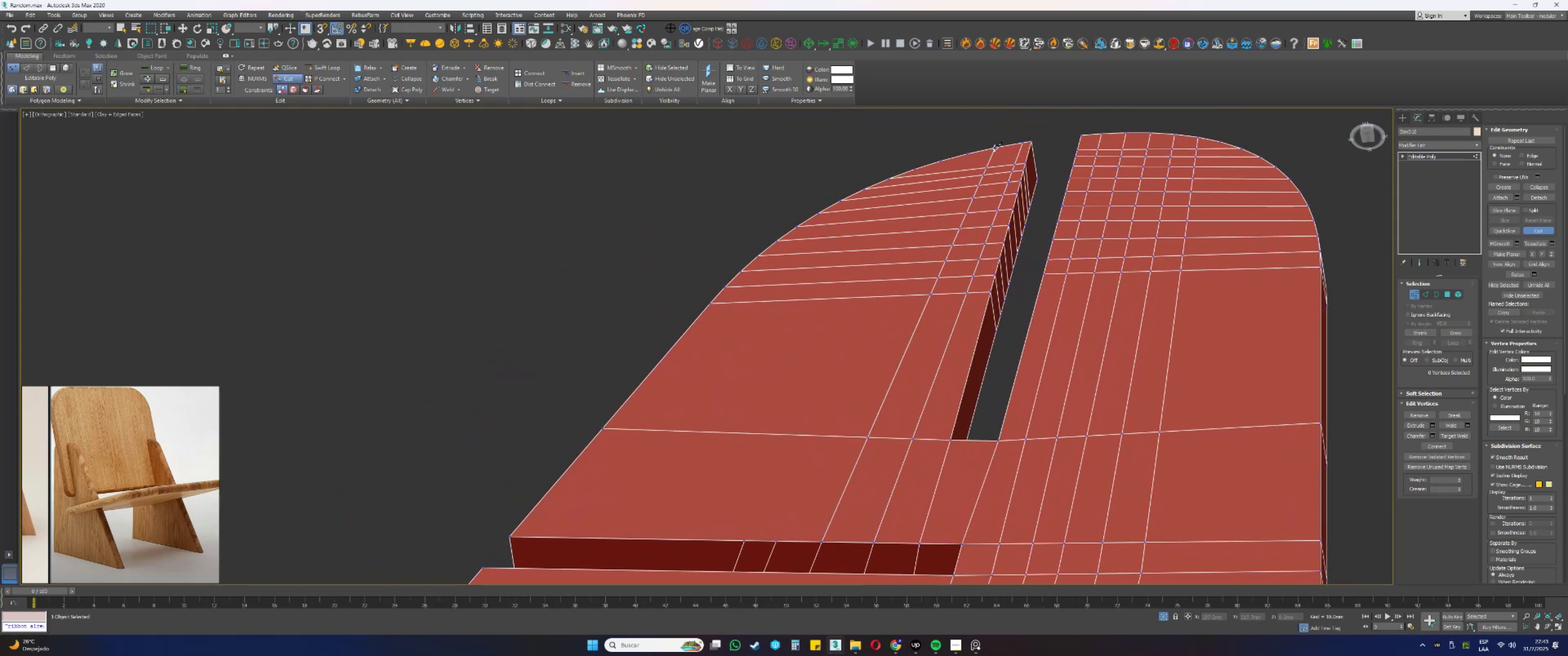 
right_click([995, 148])
 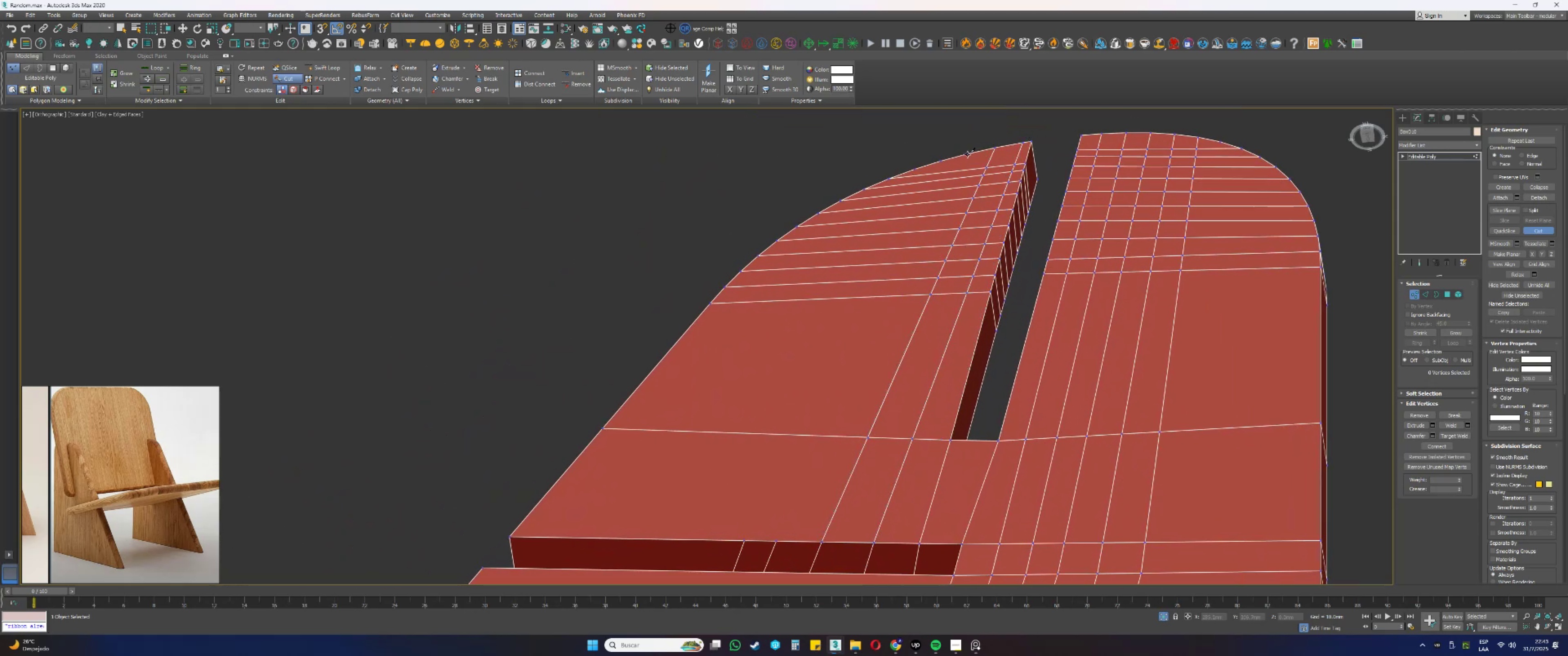 
left_click([967, 155])
 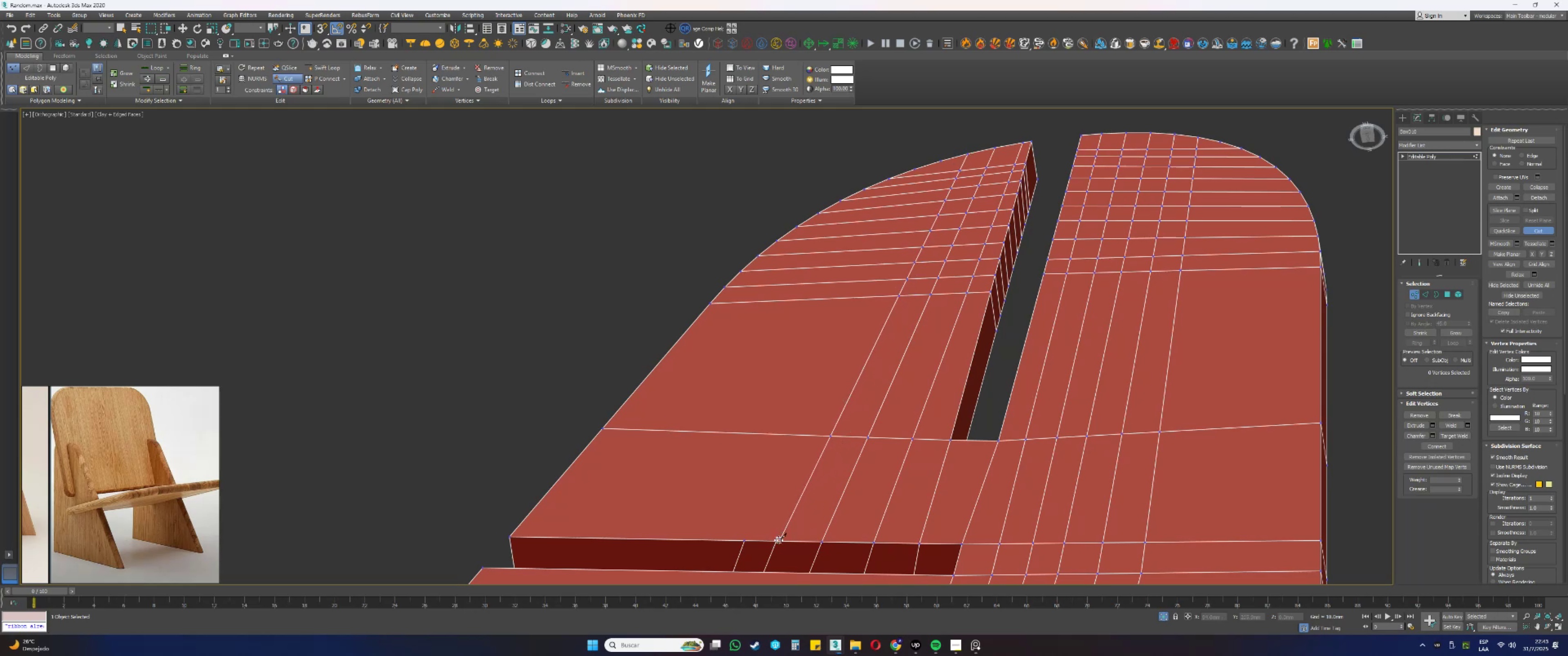 
left_click([774, 542])
 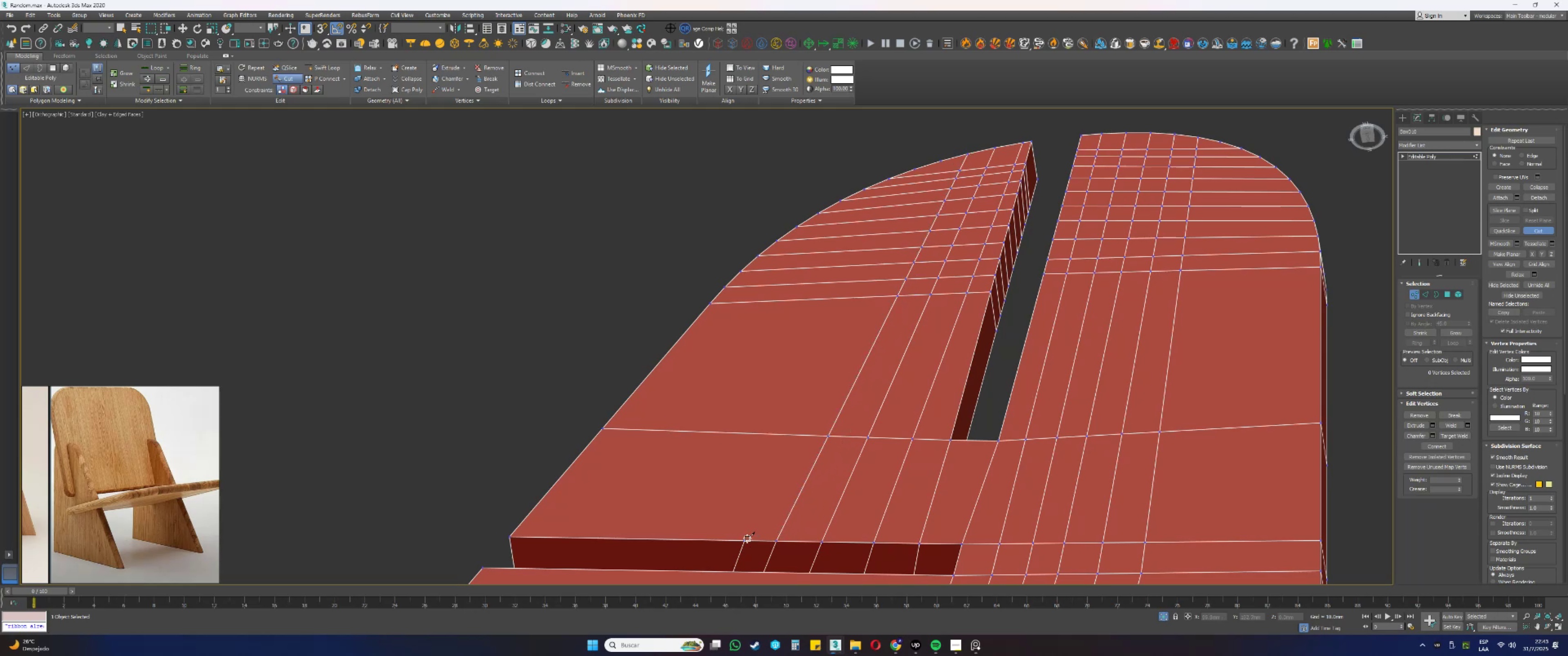 
left_click([746, 539])
 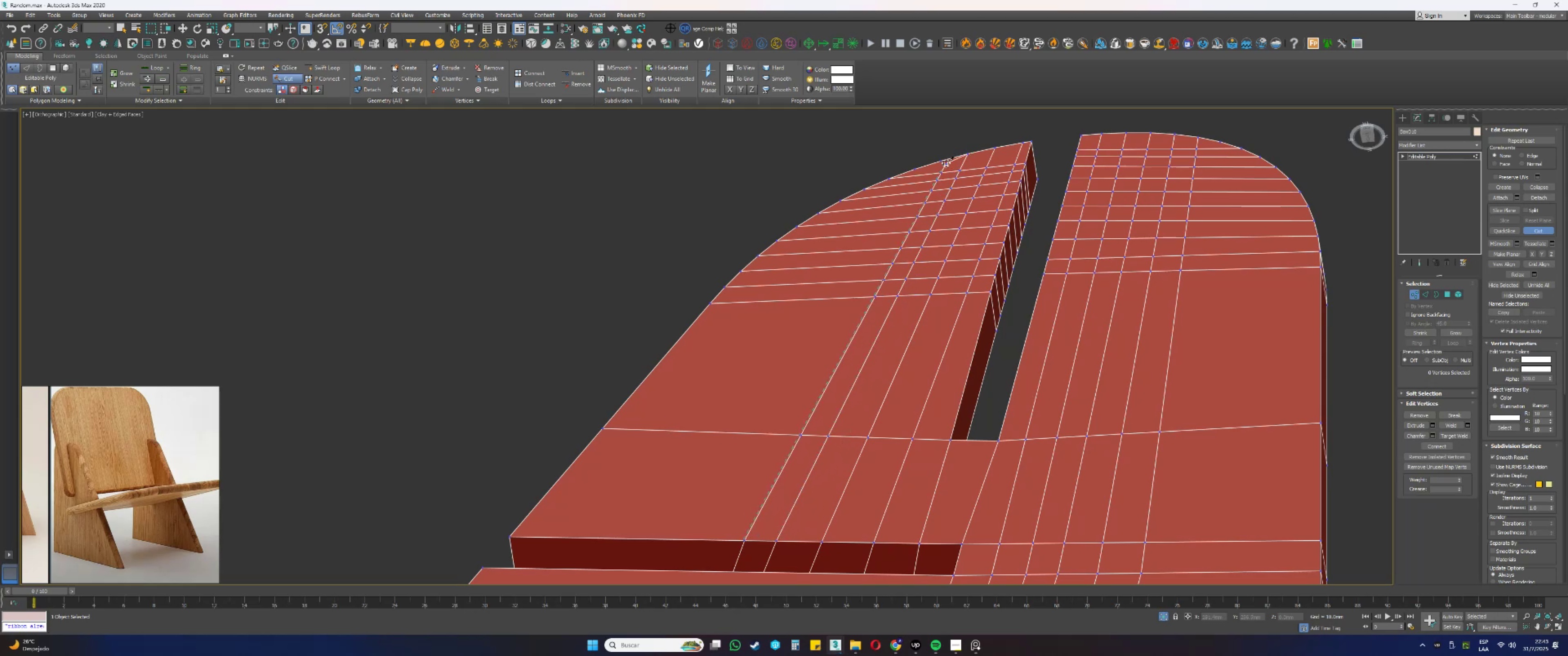 
left_click([940, 159])
 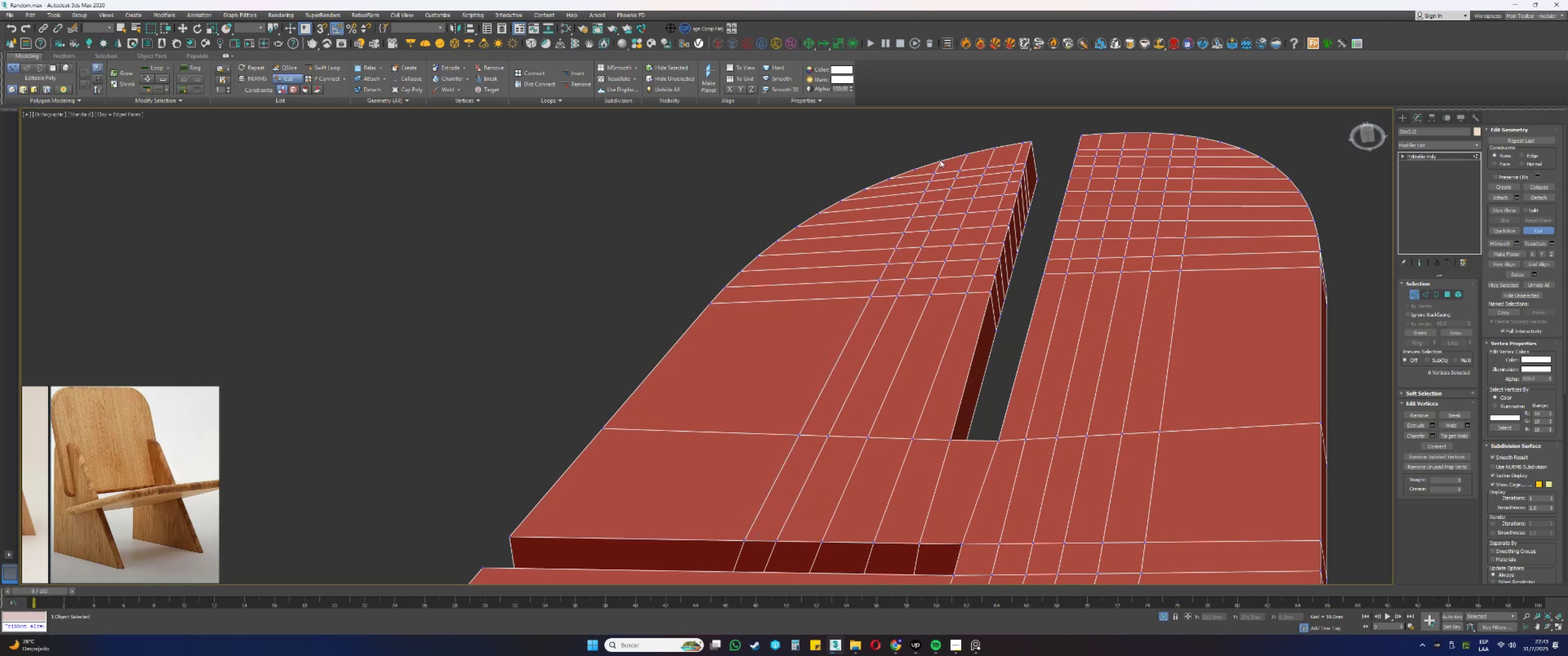 
right_click([942, 164])
 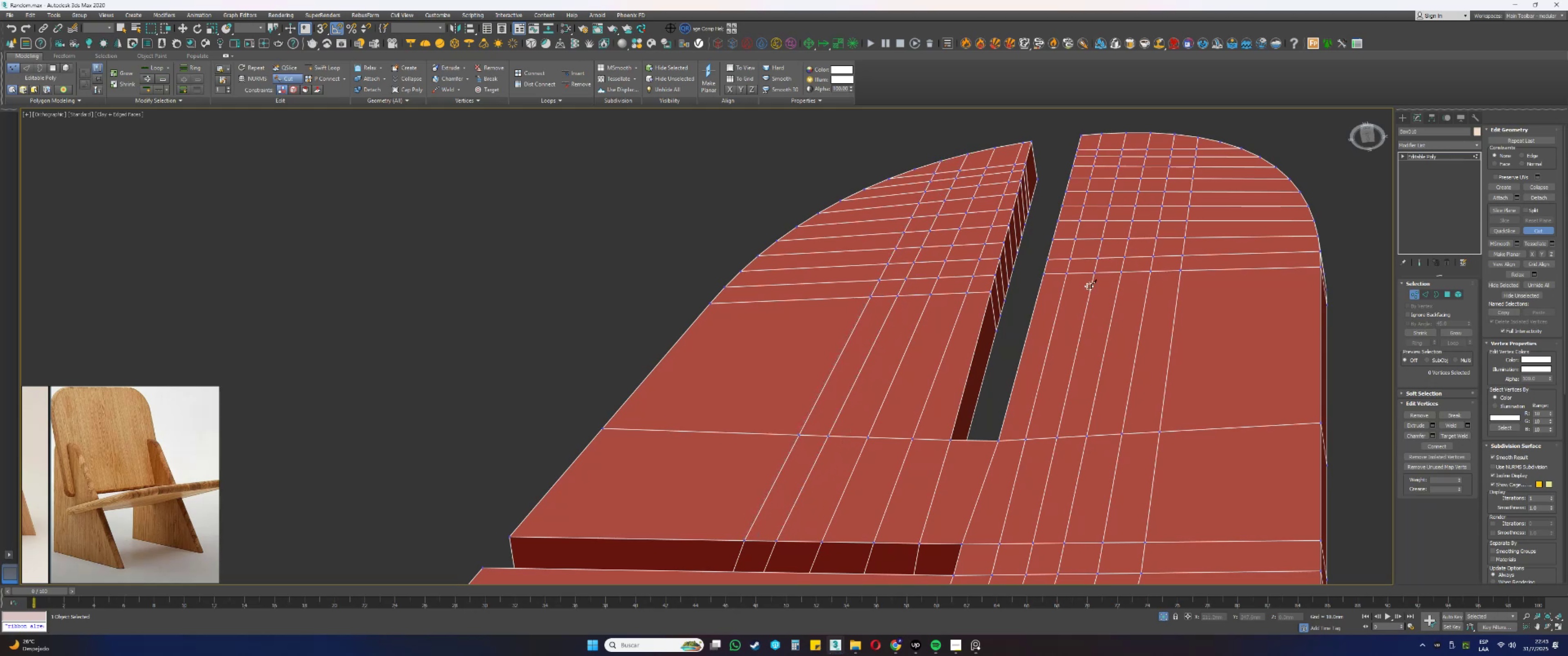 
scroll: coordinate [893, 336], scroll_direction: down, amount: 2.0
 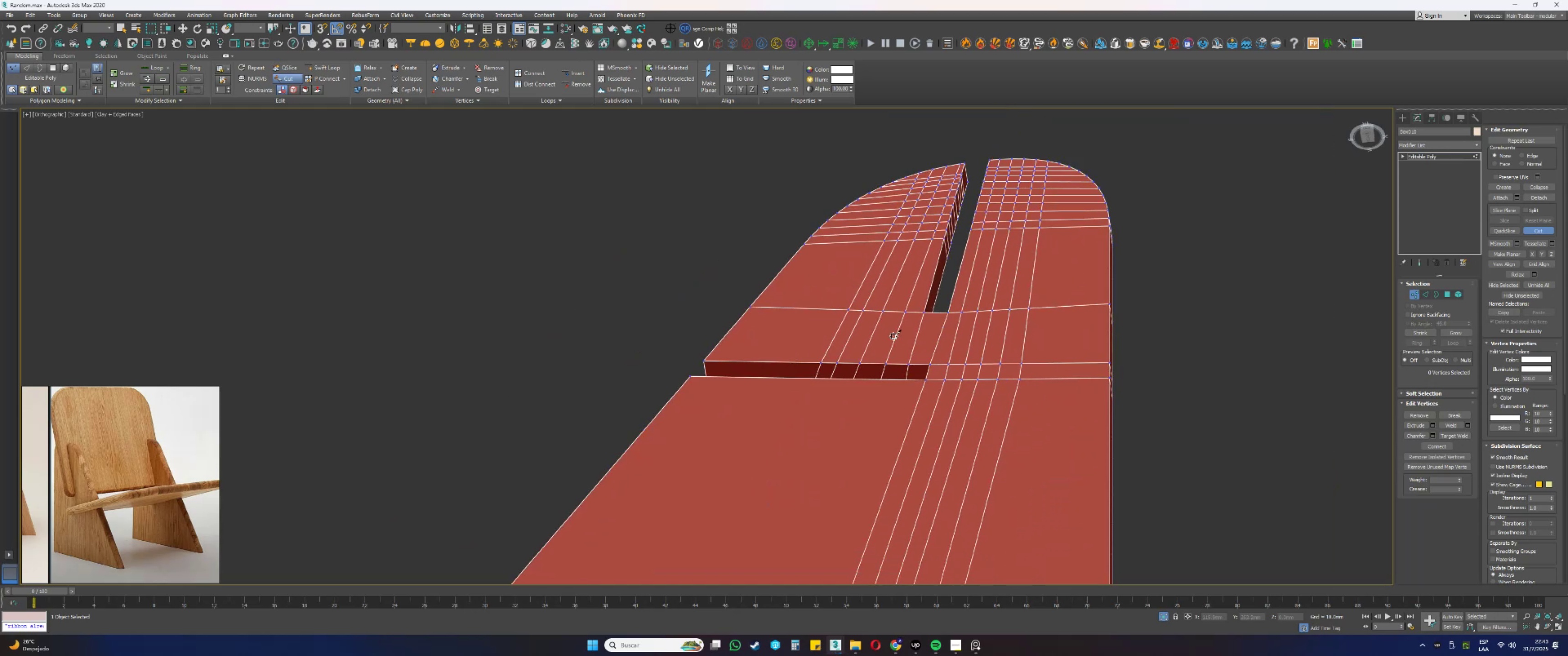 
hold_key(key=AltLeft, duration=0.41)
 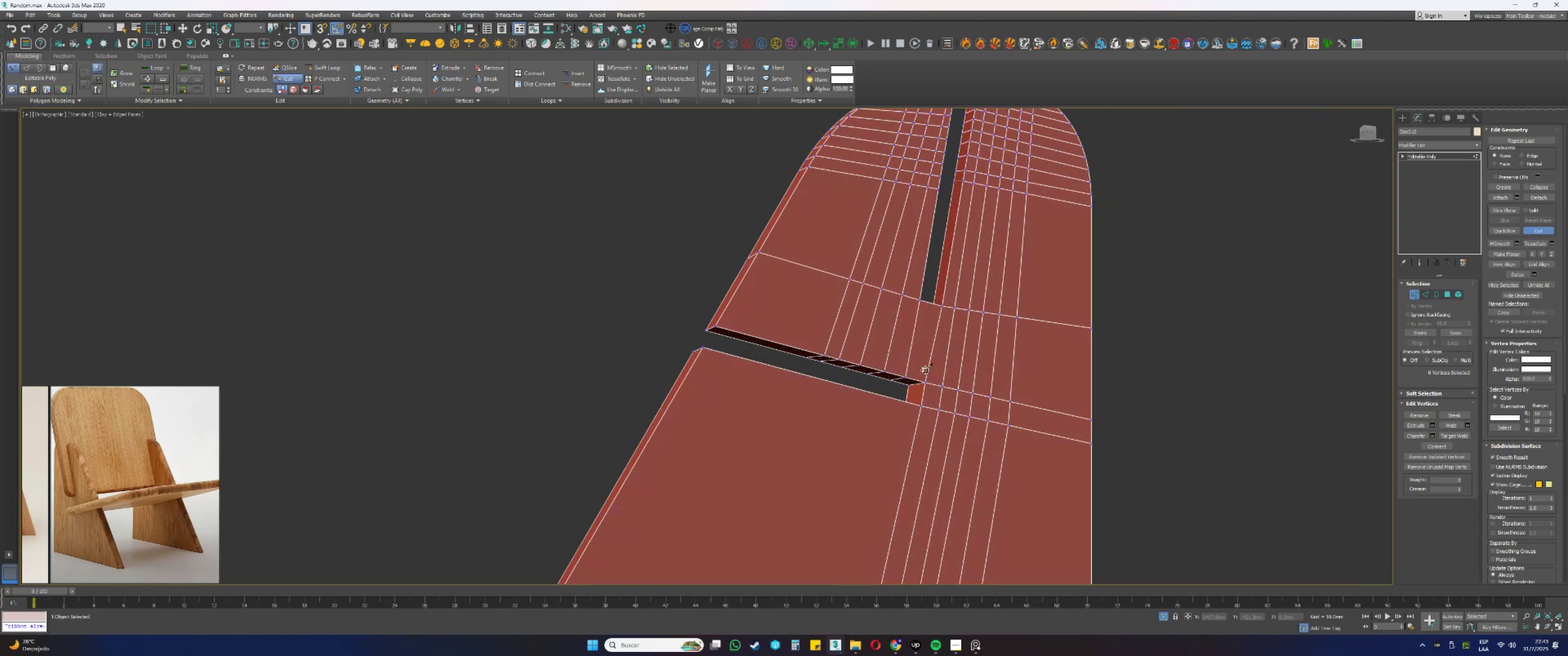 
right_click([924, 367])
 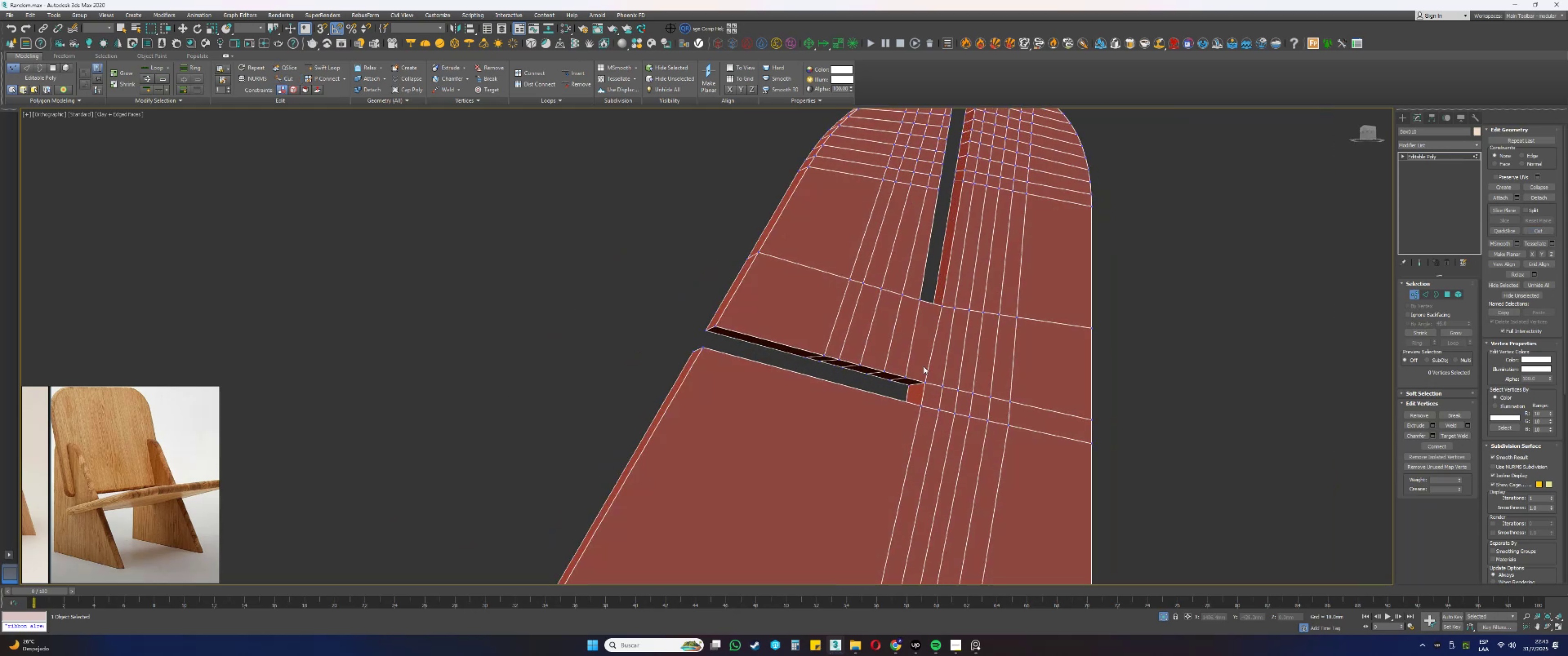 
hold_key(key=AltLeft, duration=0.99)
 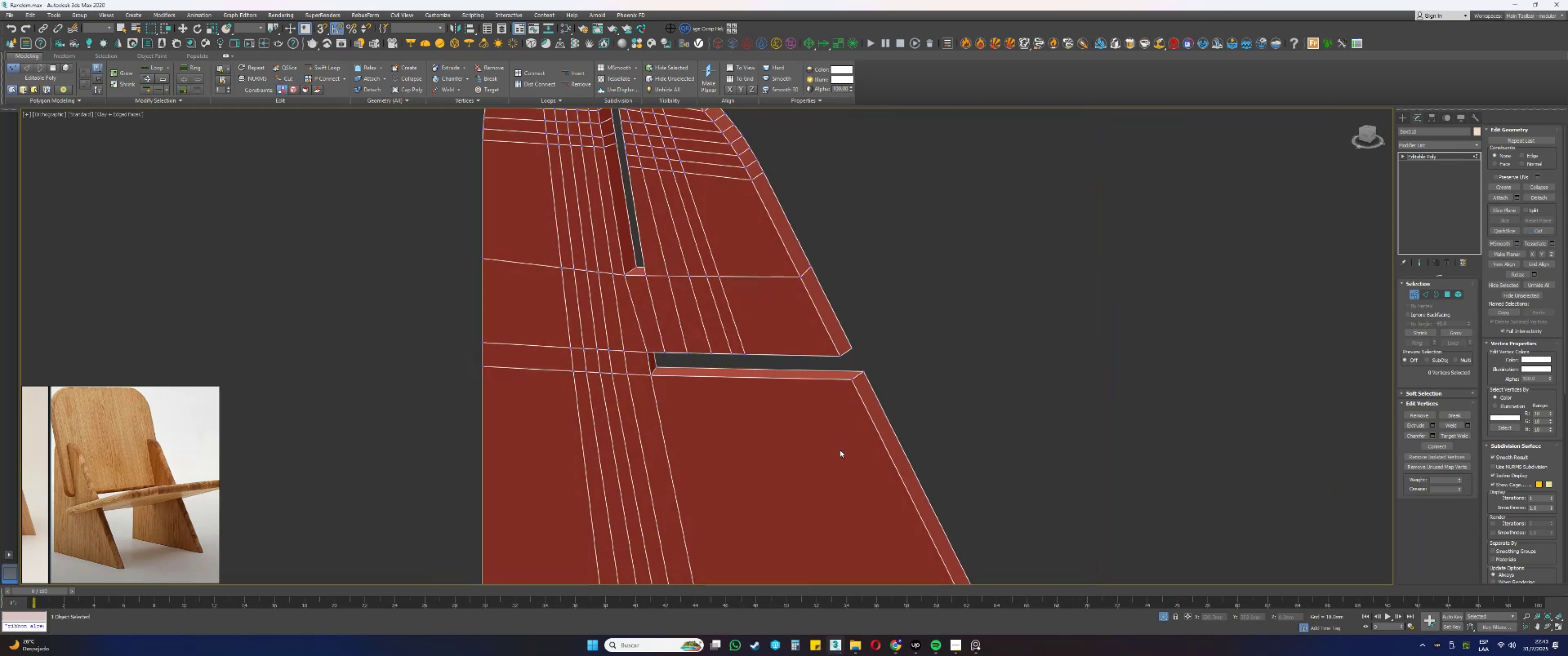 
scroll: coordinate [839, 443], scroll_direction: down, amount: 2.0
 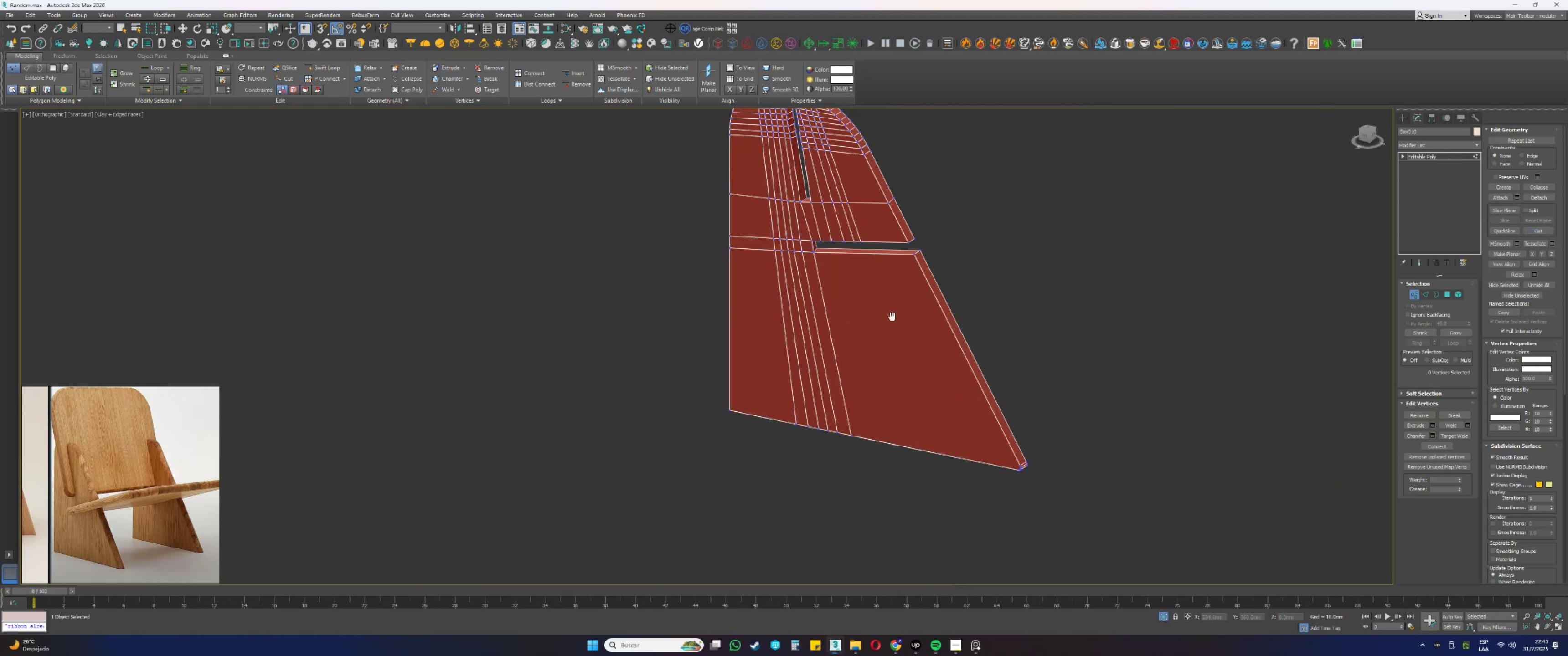 
key(Alt+AltLeft)
 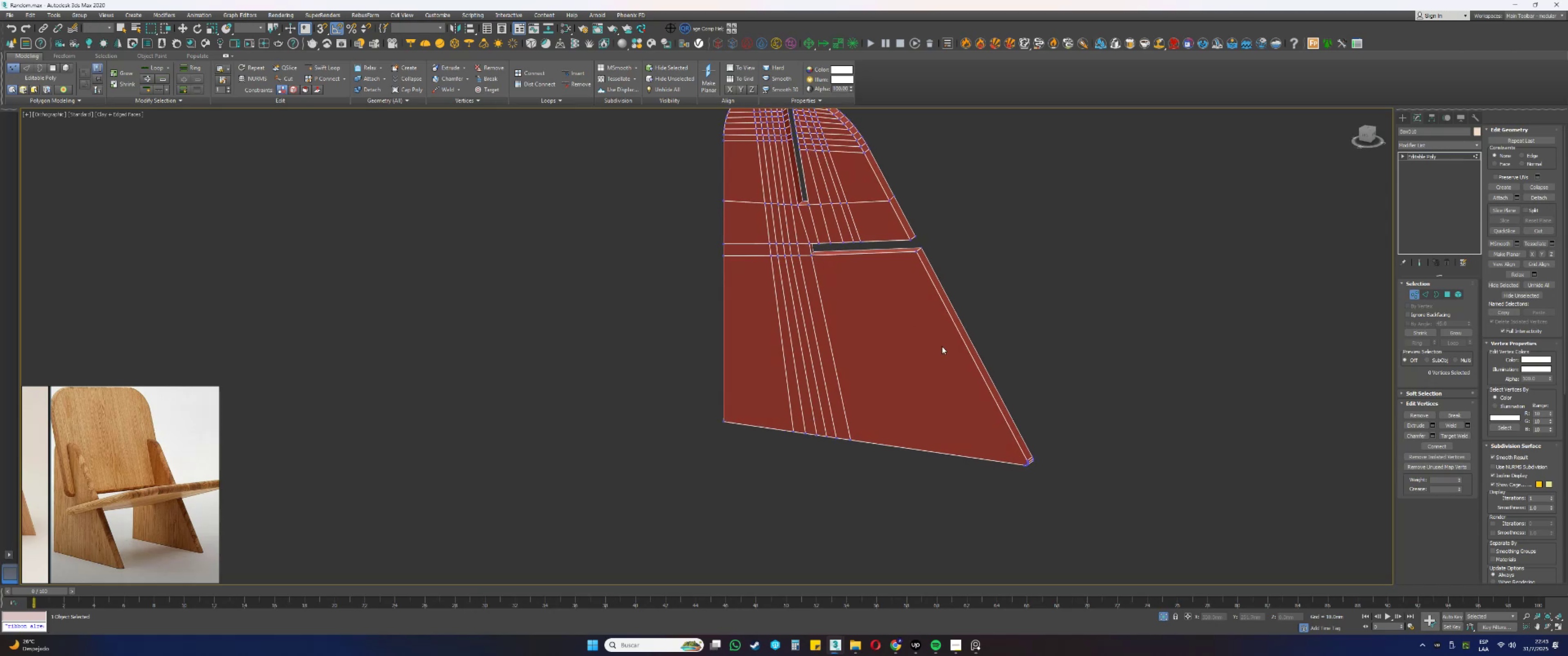 
hold_key(key=AltLeft, duration=0.3)
 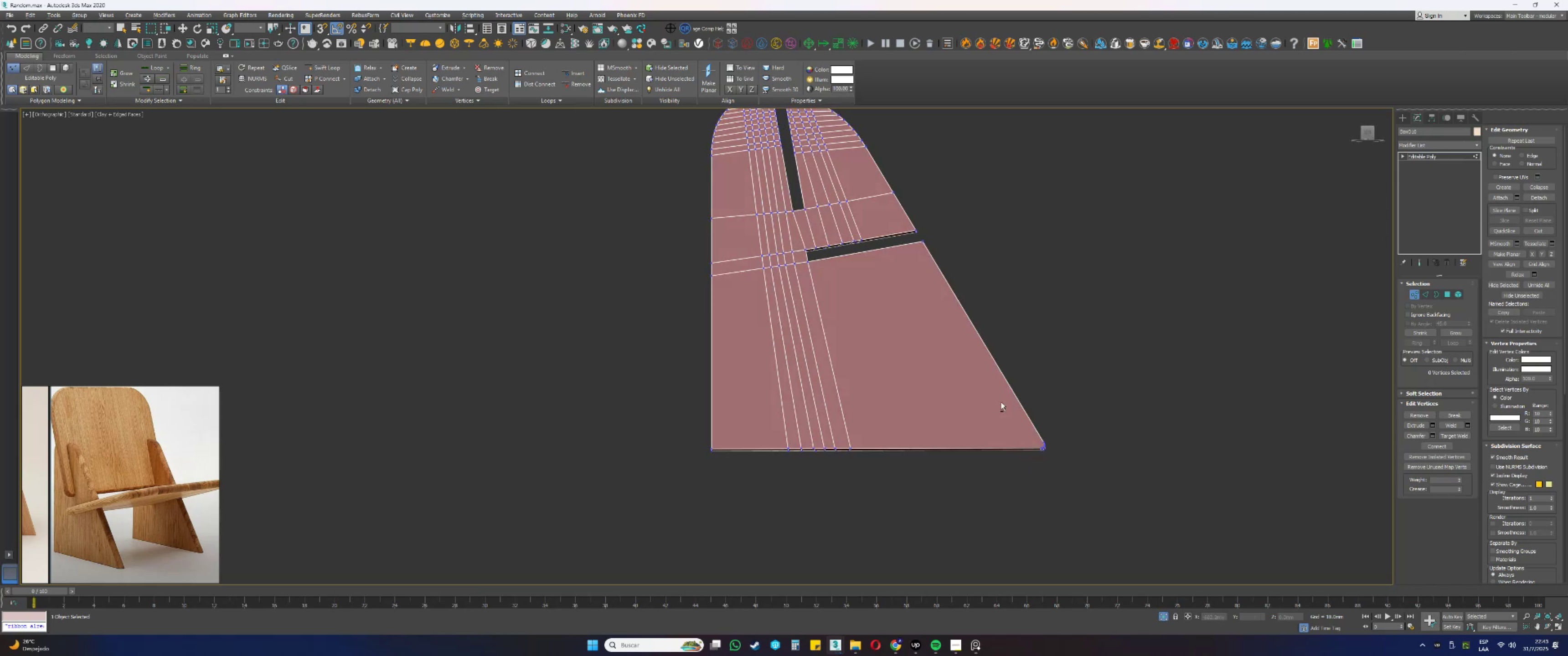 
scroll: coordinate [975, 427], scroll_direction: up, amount: 5.0
 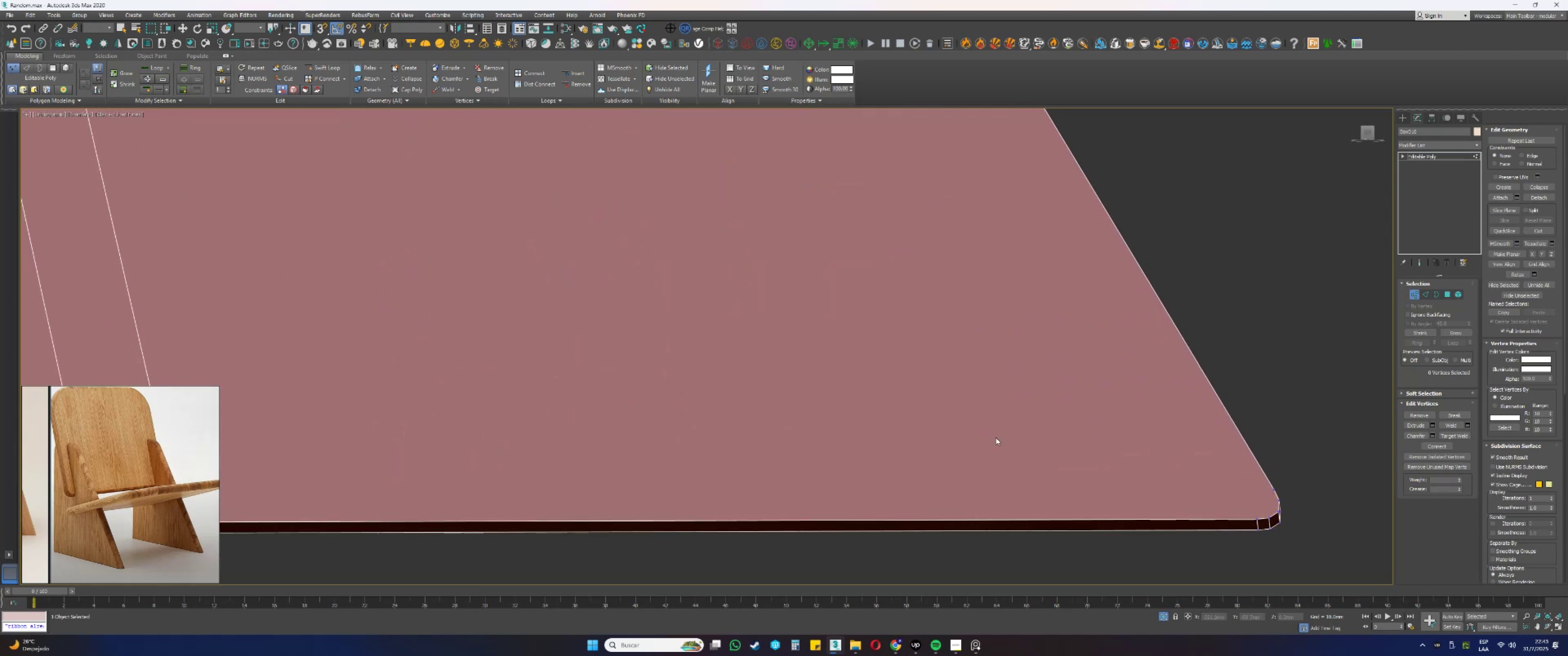 
scroll: coordinate [1062, 422], scroll_direction: down, amount: 1.0
 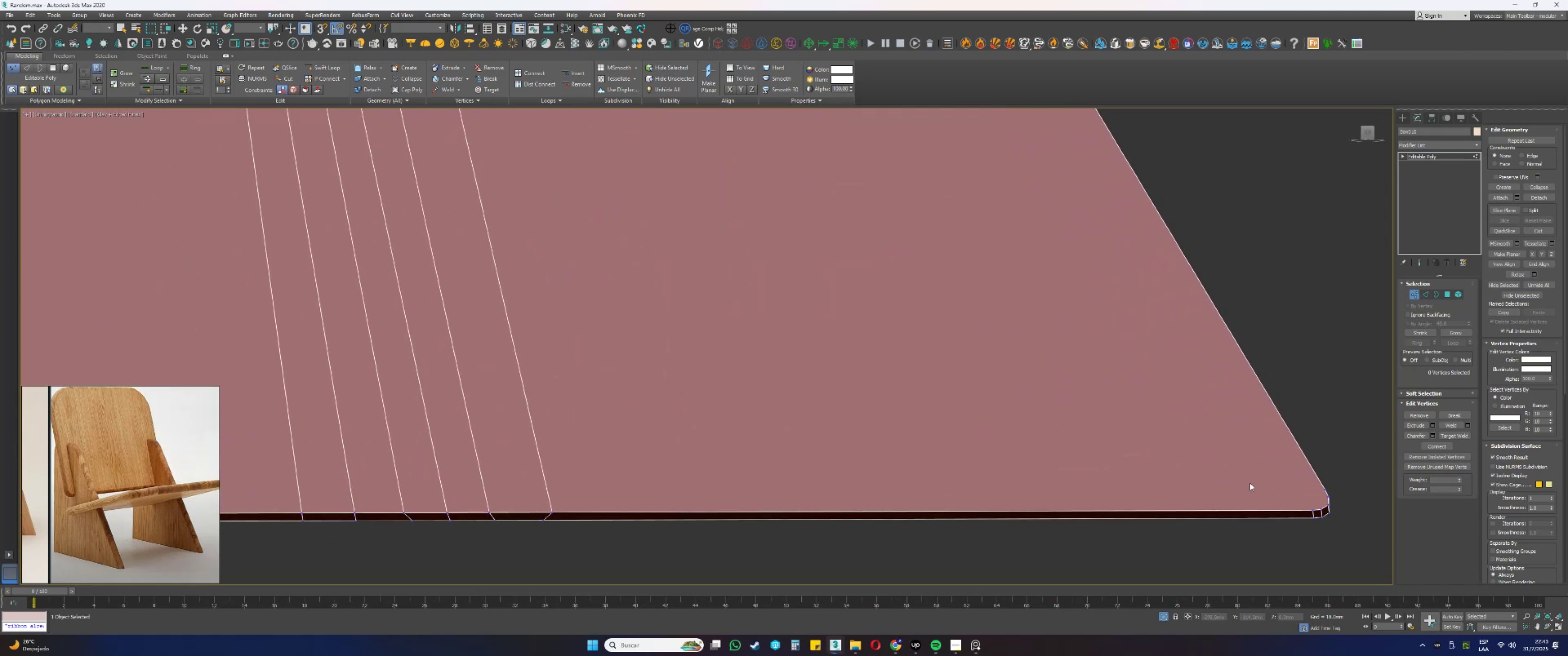 
scroll: coordinate [1220, 481], scroll_direction: up, amount: 3.0
 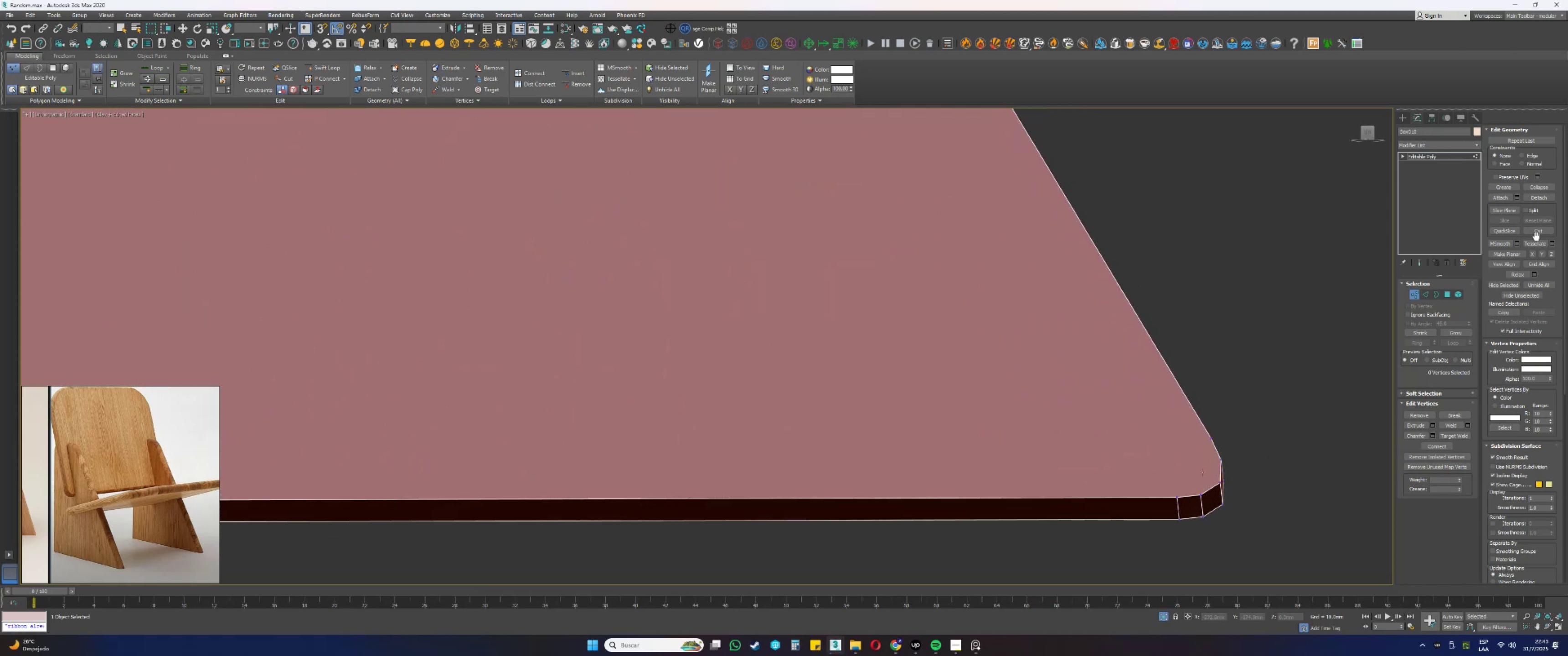 
left_click([1538, 233])
 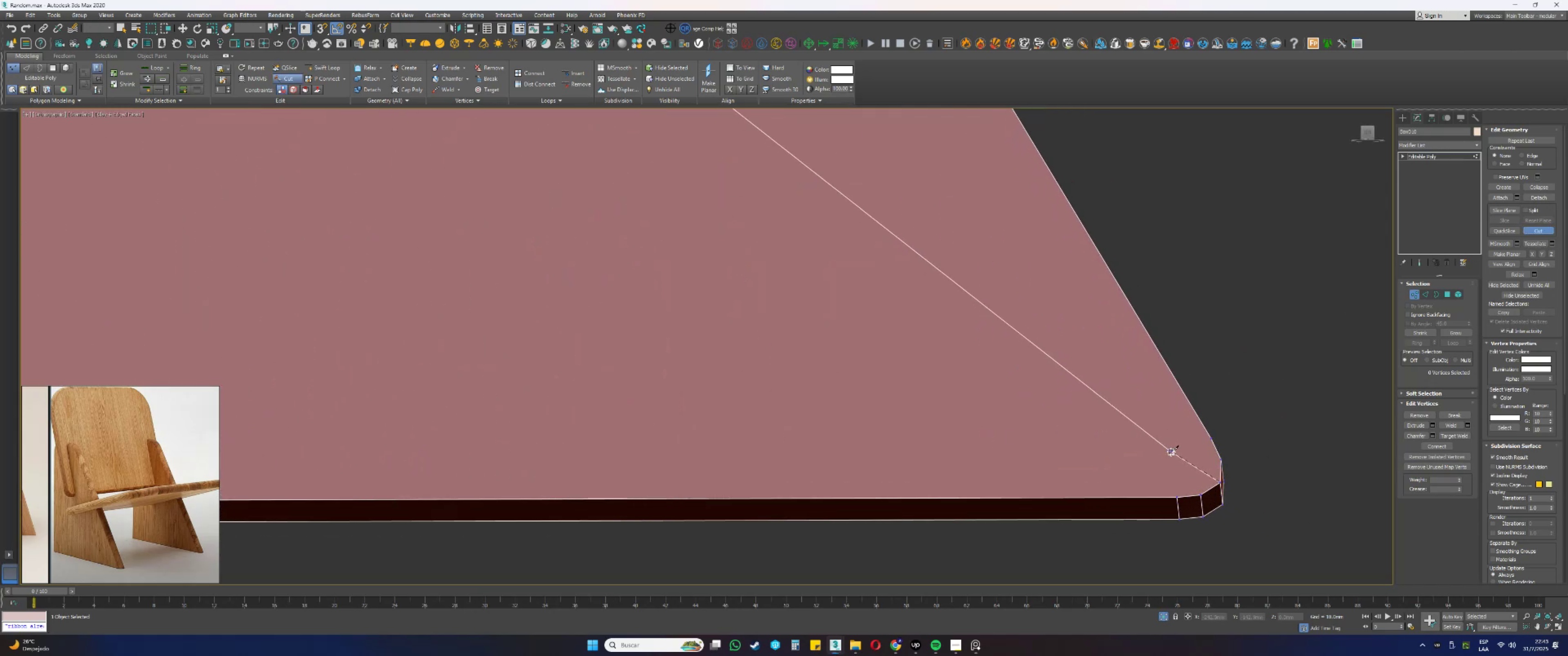 
left_click([1211, 438])
 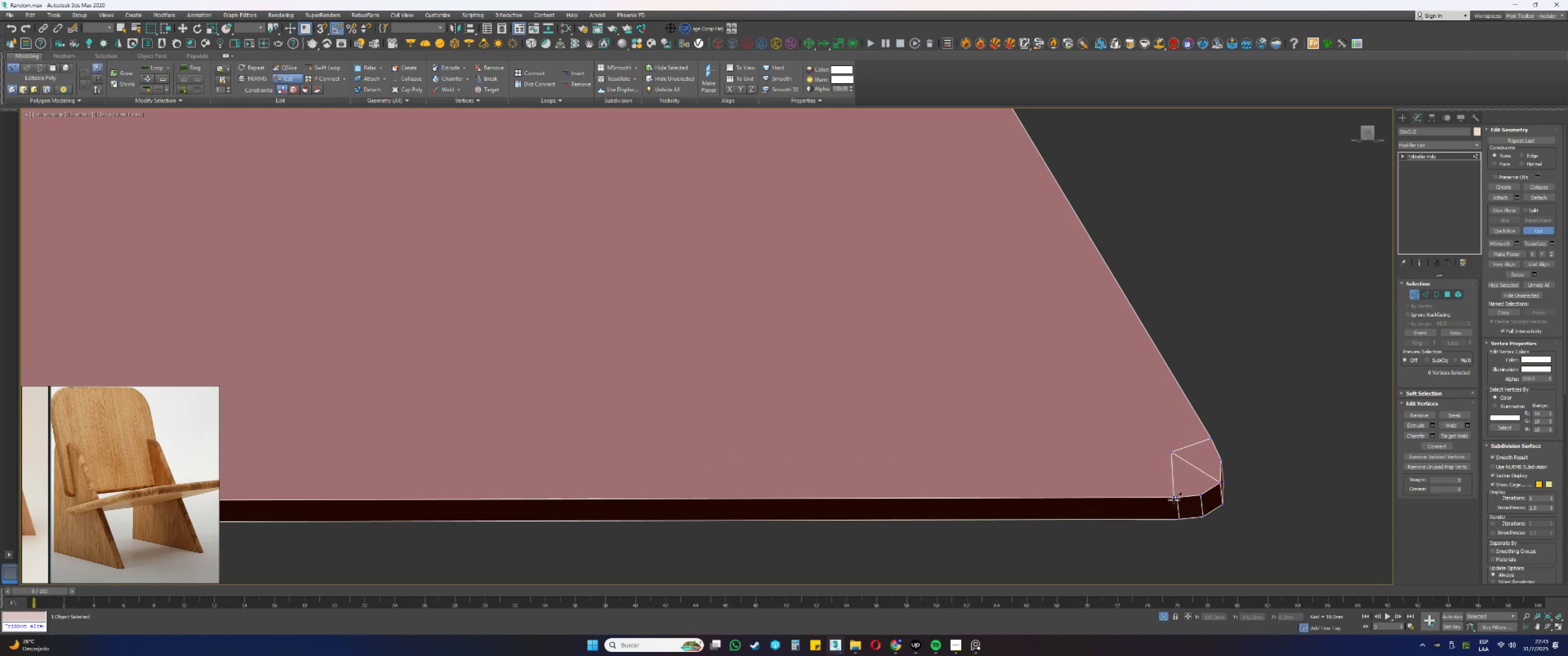 
left_click([1176, 496])
 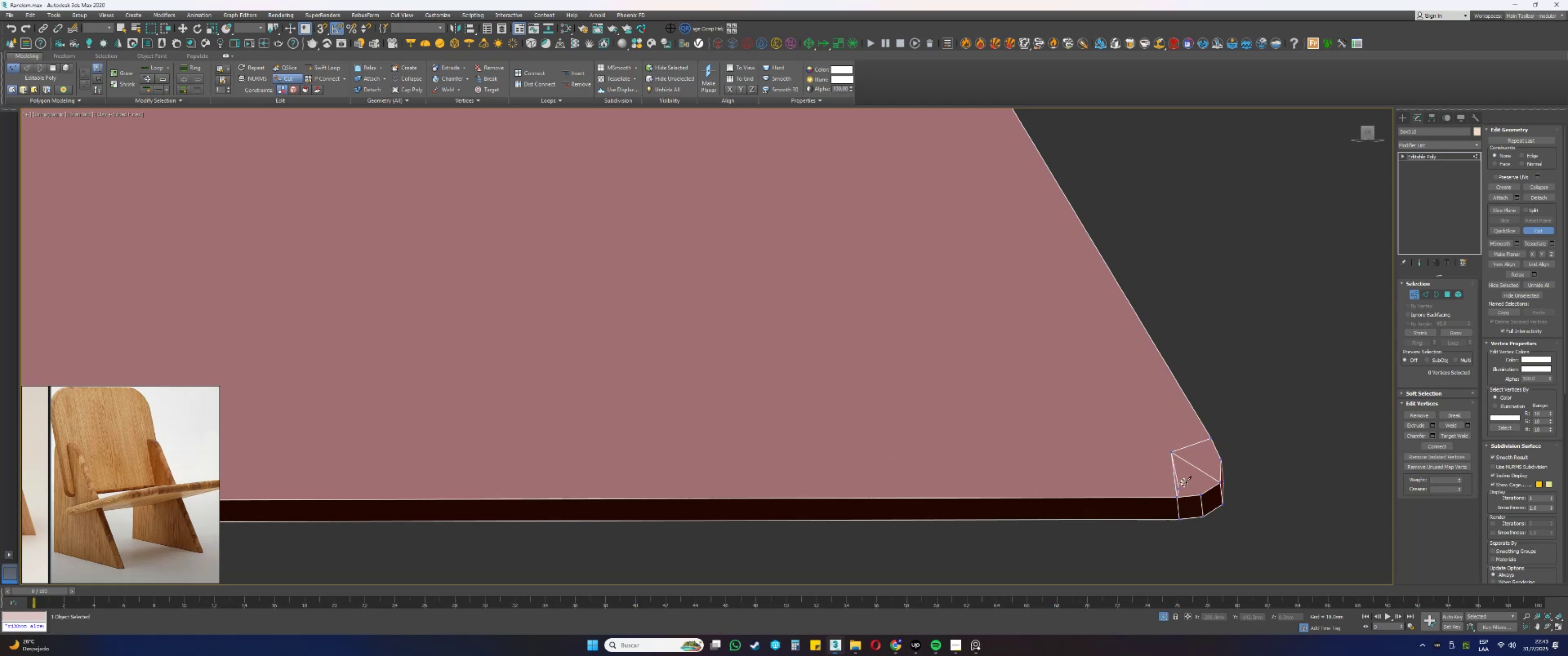 
right_click([1191, 470])
 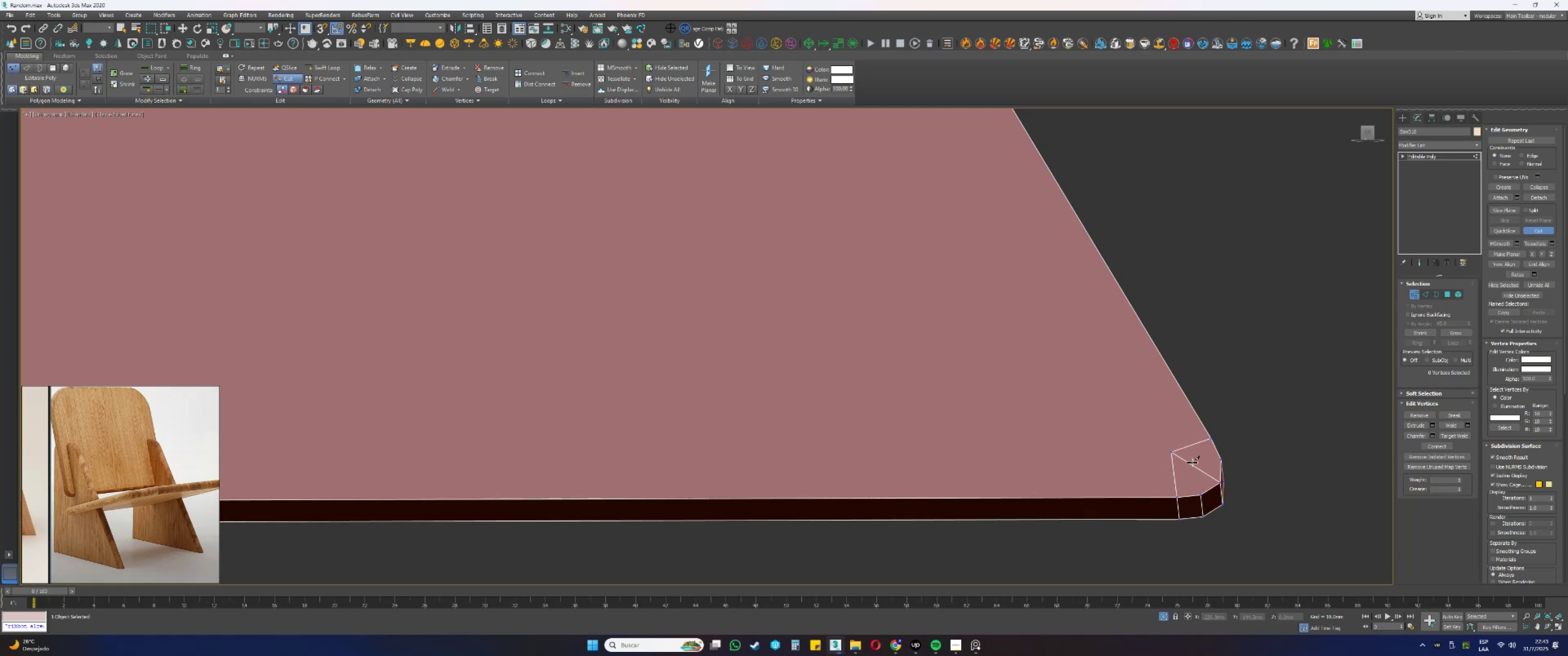 
scroll: coordinate [1198, 448], scroll_direction: down, amount: 3.0
 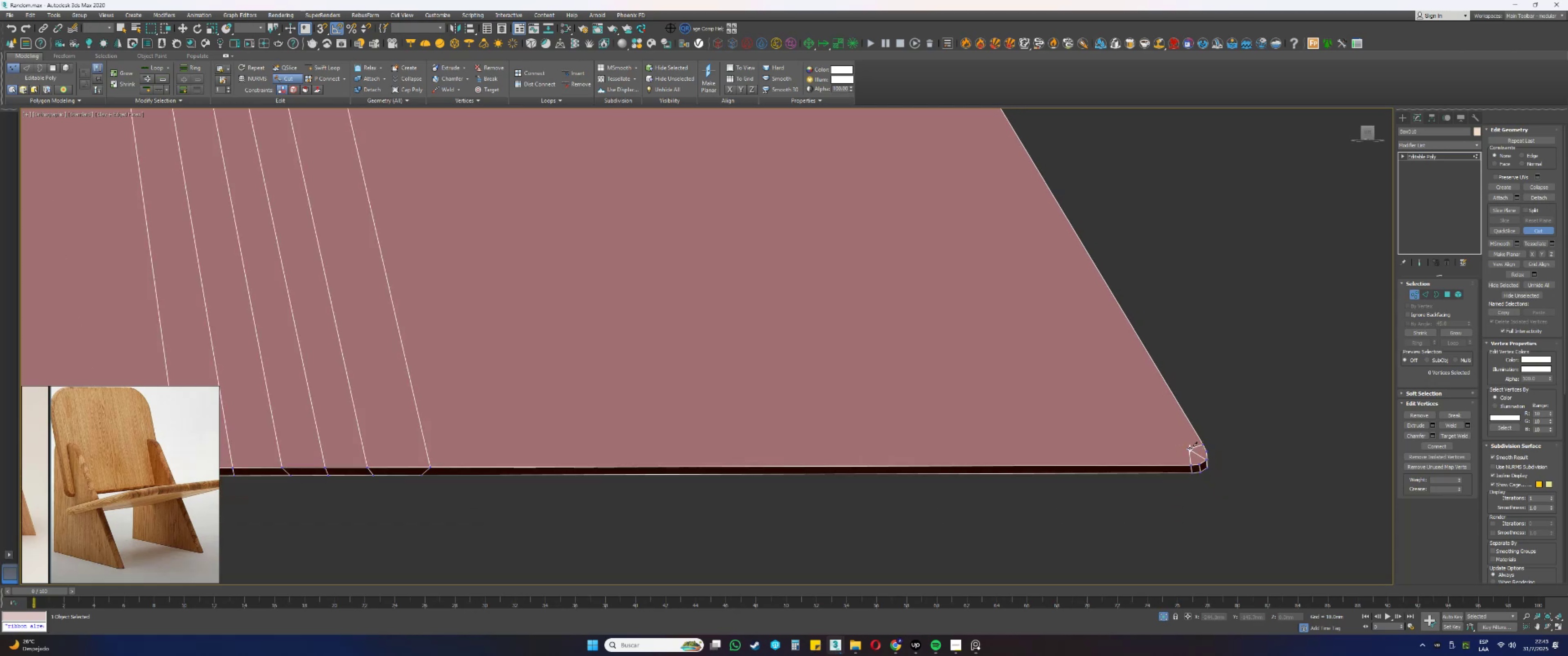 
left_click([1189, 449])
 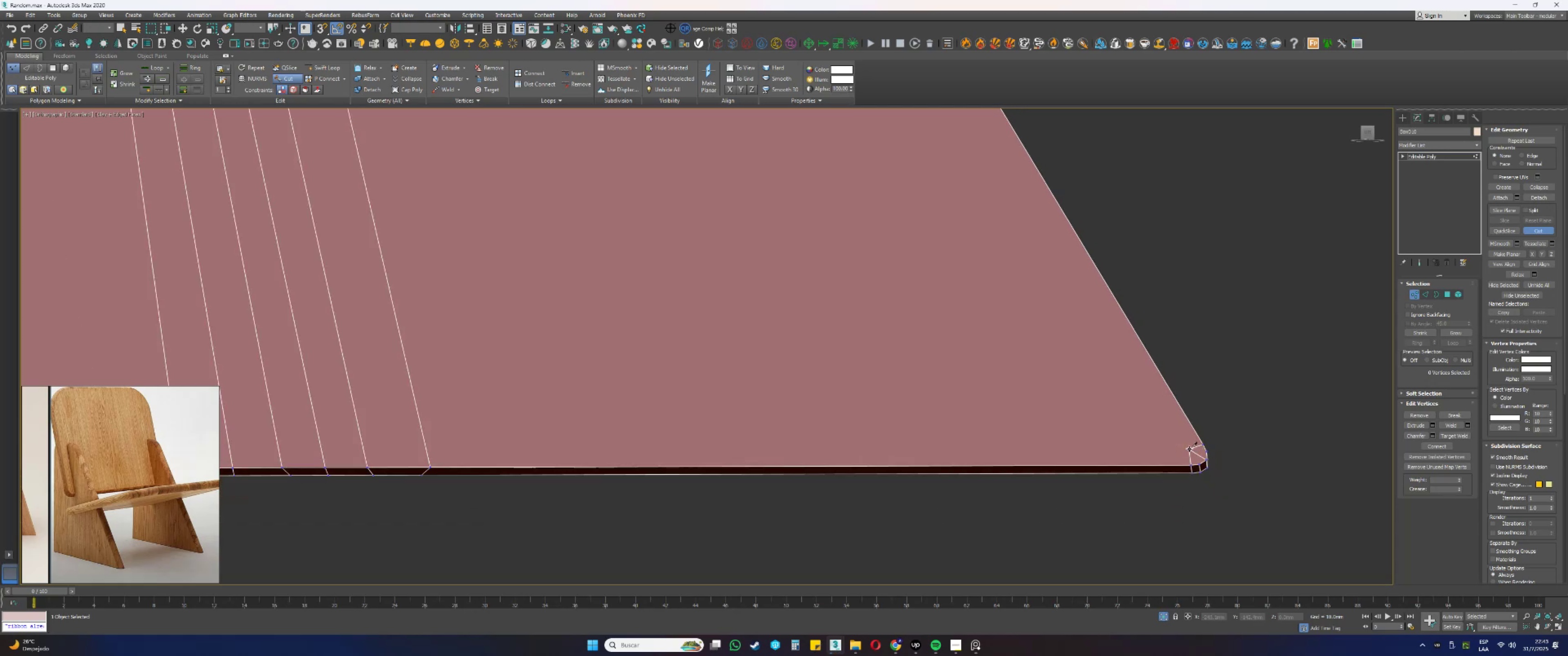 
scroll: coordinate [1170, 448], scroll_direction: down, amount: 1.0
 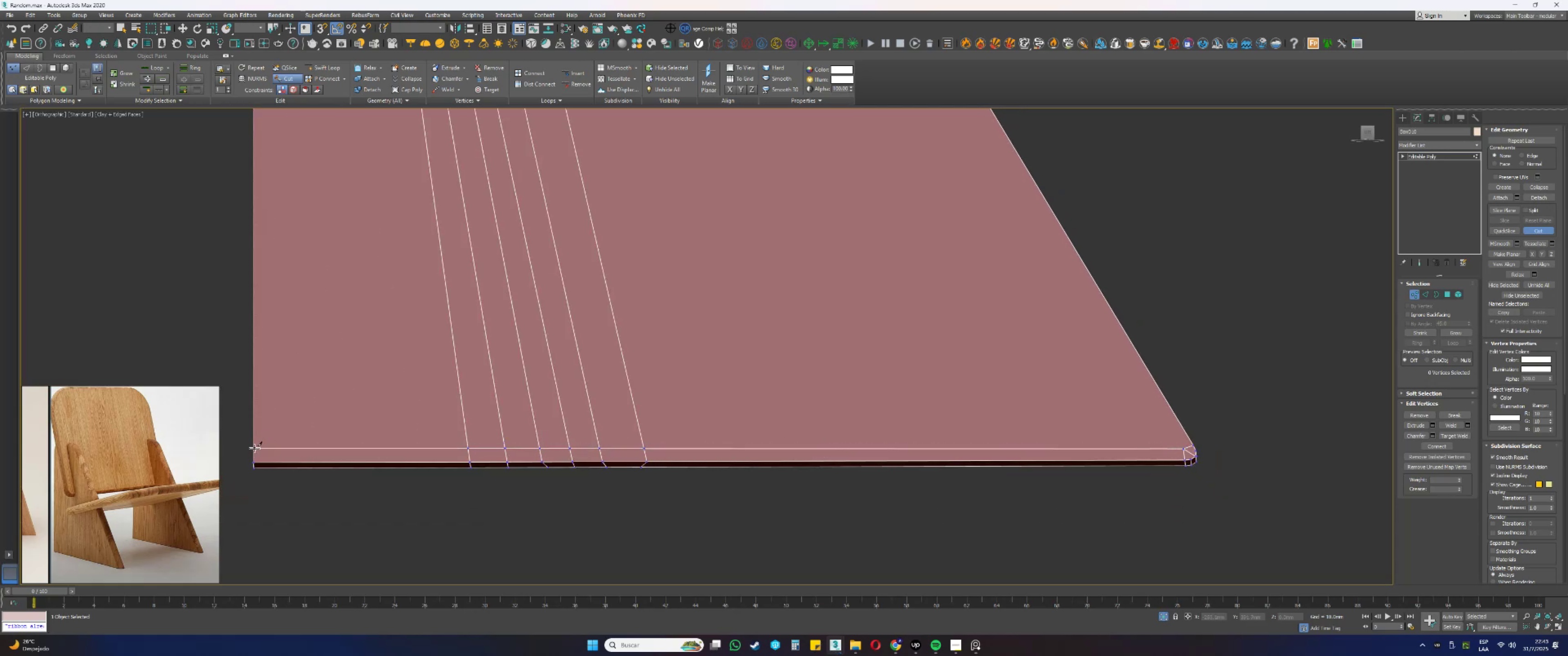 
left_click([253, 451])
 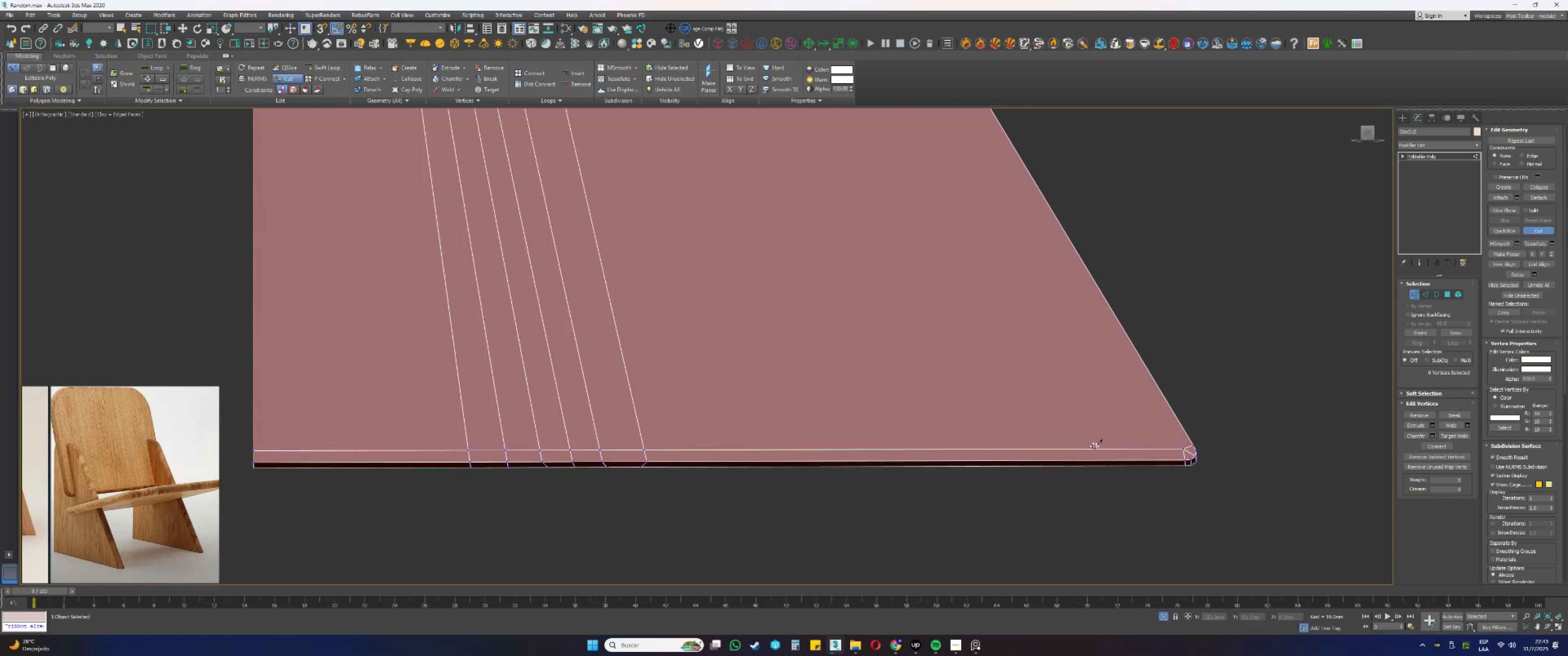 
scroll: coordinate [1101, 518], scroll_direction: down, amount: 1.0
 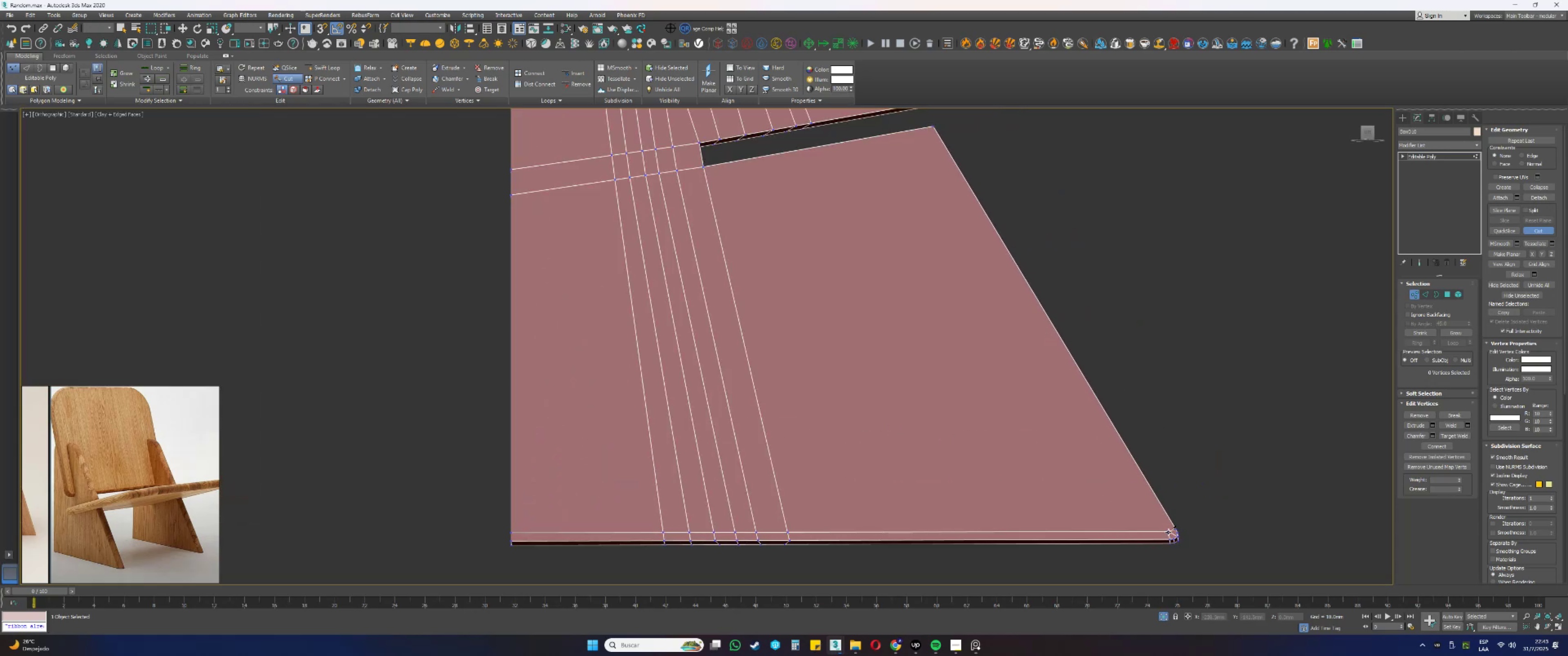 
left_click([1169, 530])
 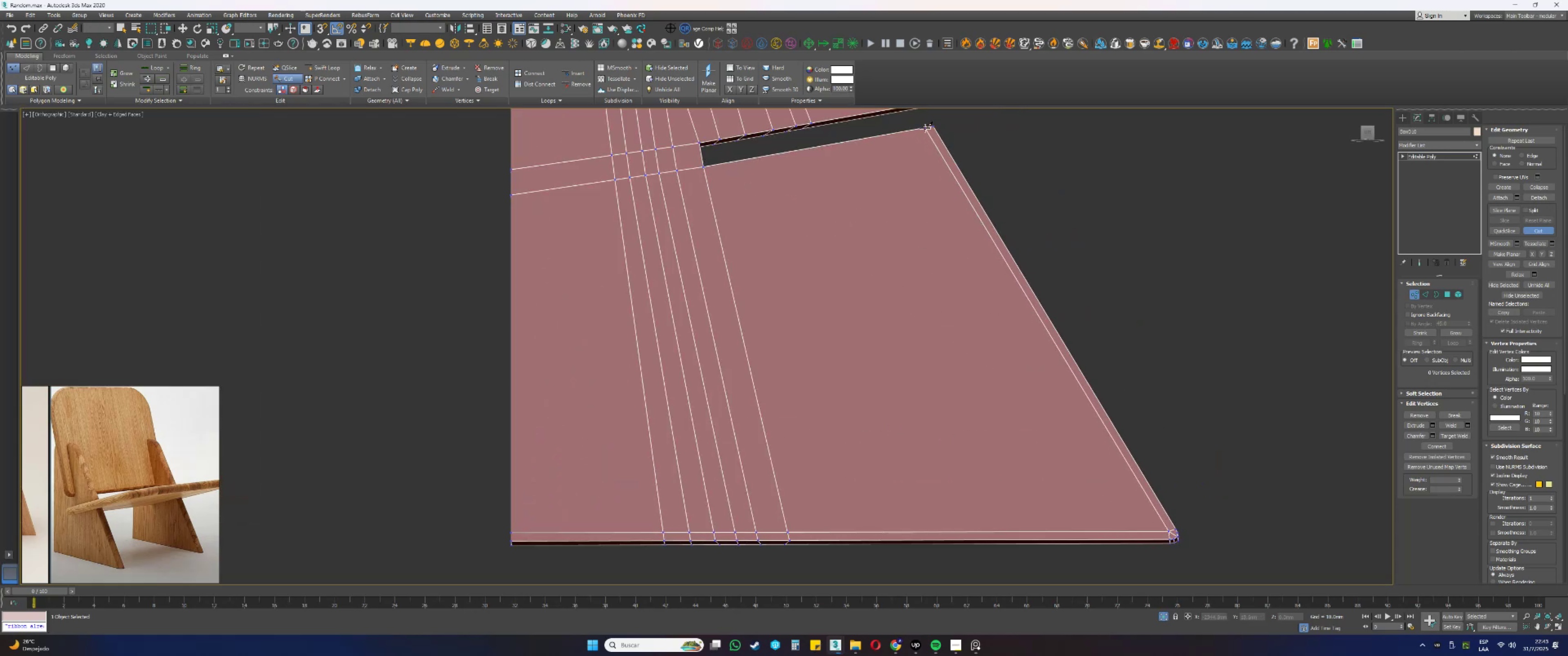 
left_click([924, 127])
 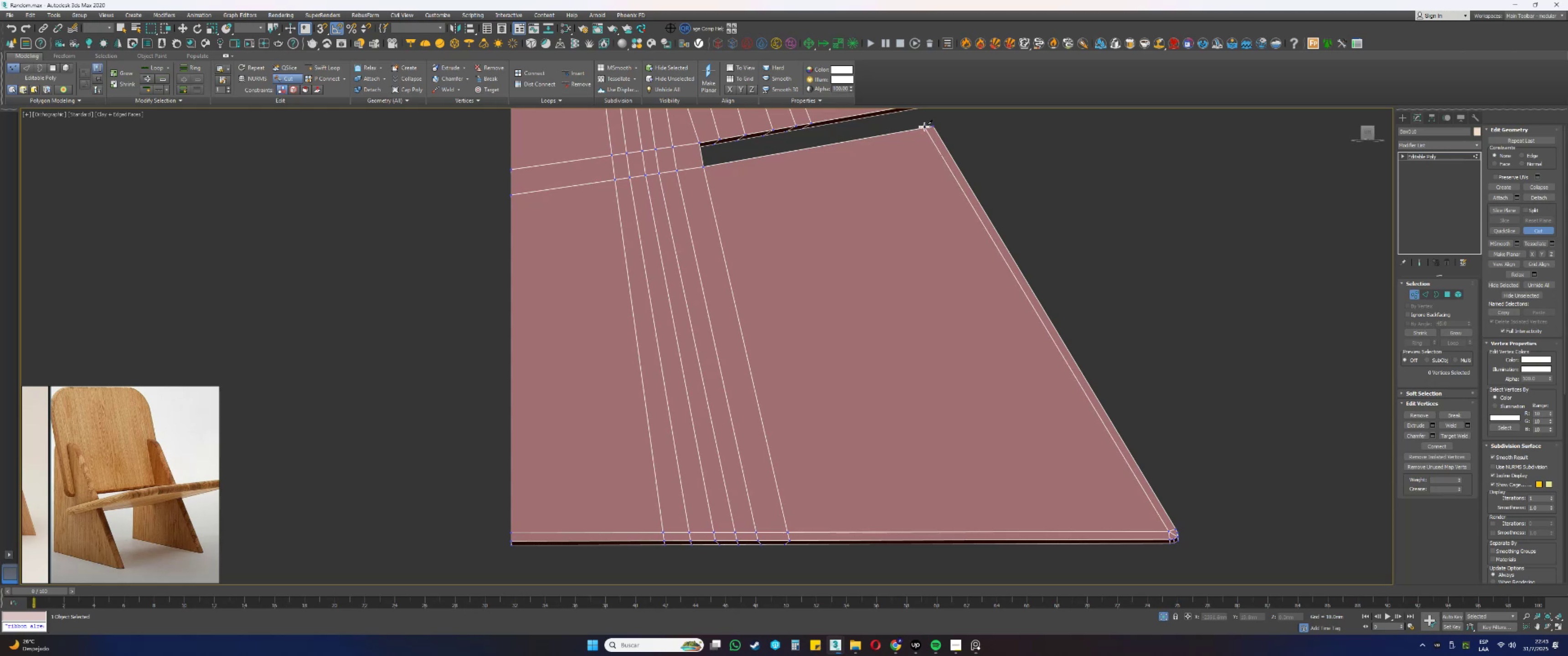 
hold_key(key=AltLeft, duration=0.64)
 